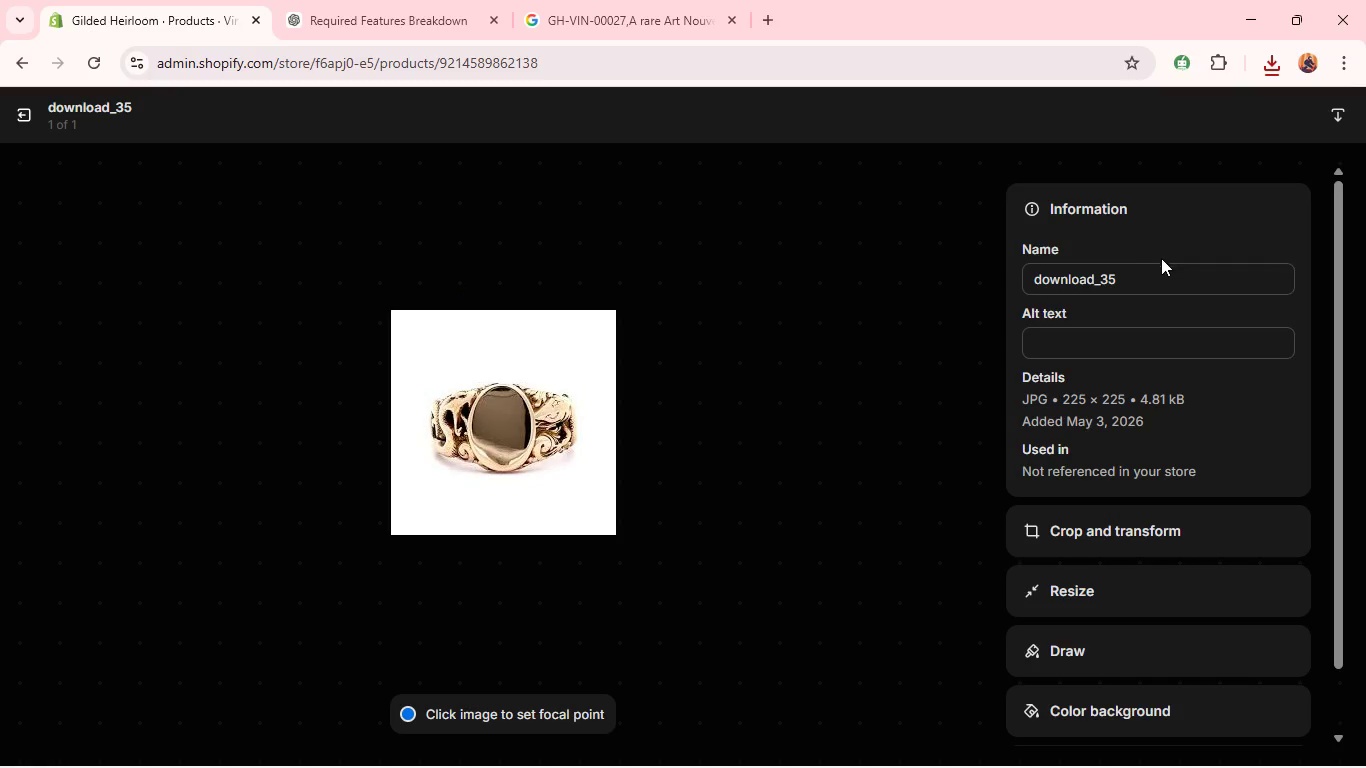 
left_click([1106, 338])
 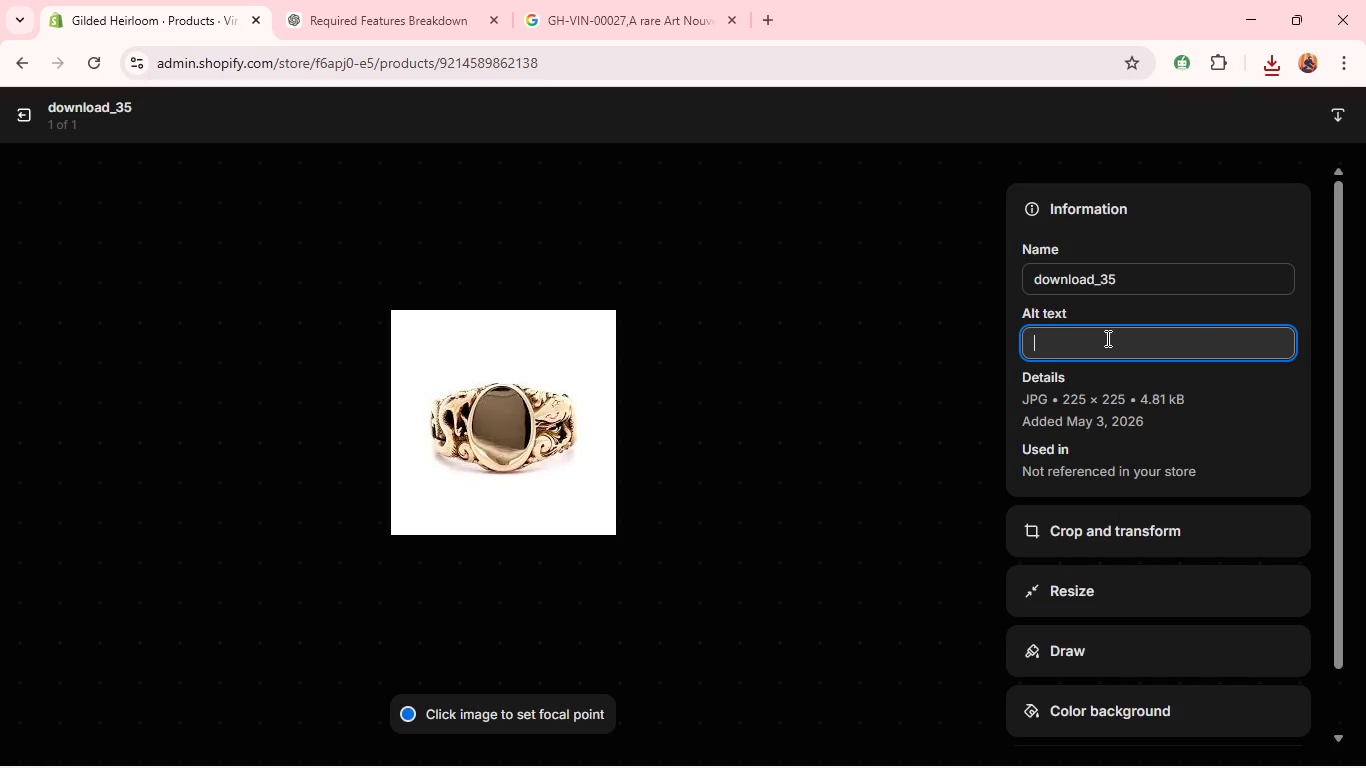 
key(Control+V)
 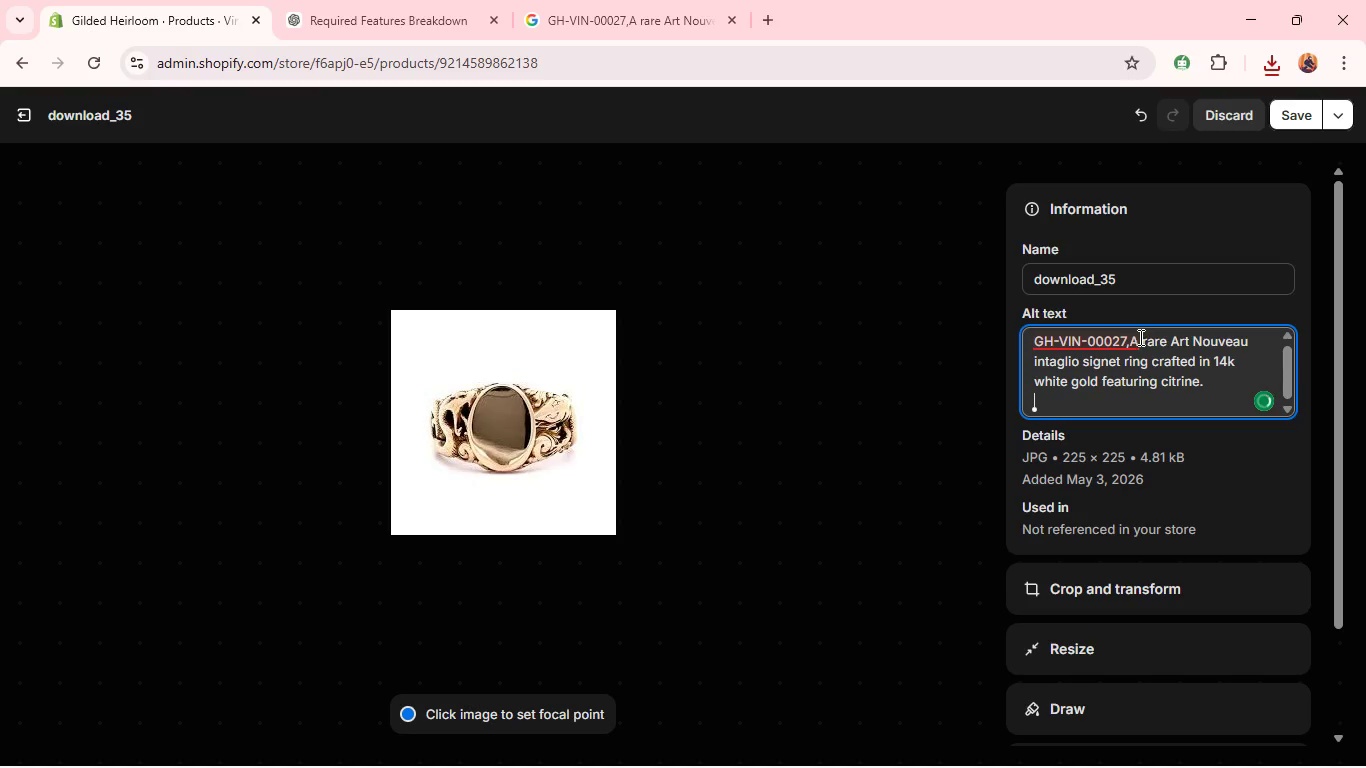 
left_click([1134, 337])
 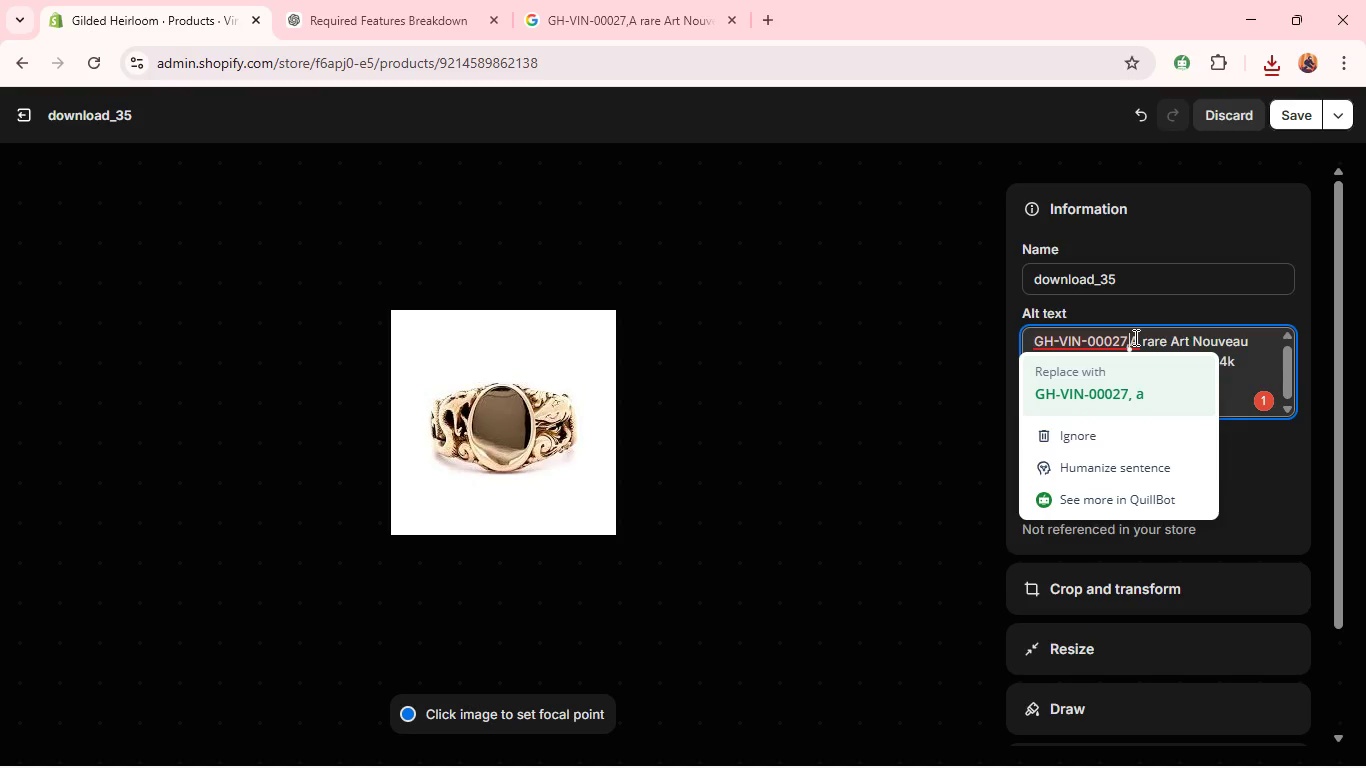 
hold_key(key=Backspace, duration=0.97)
 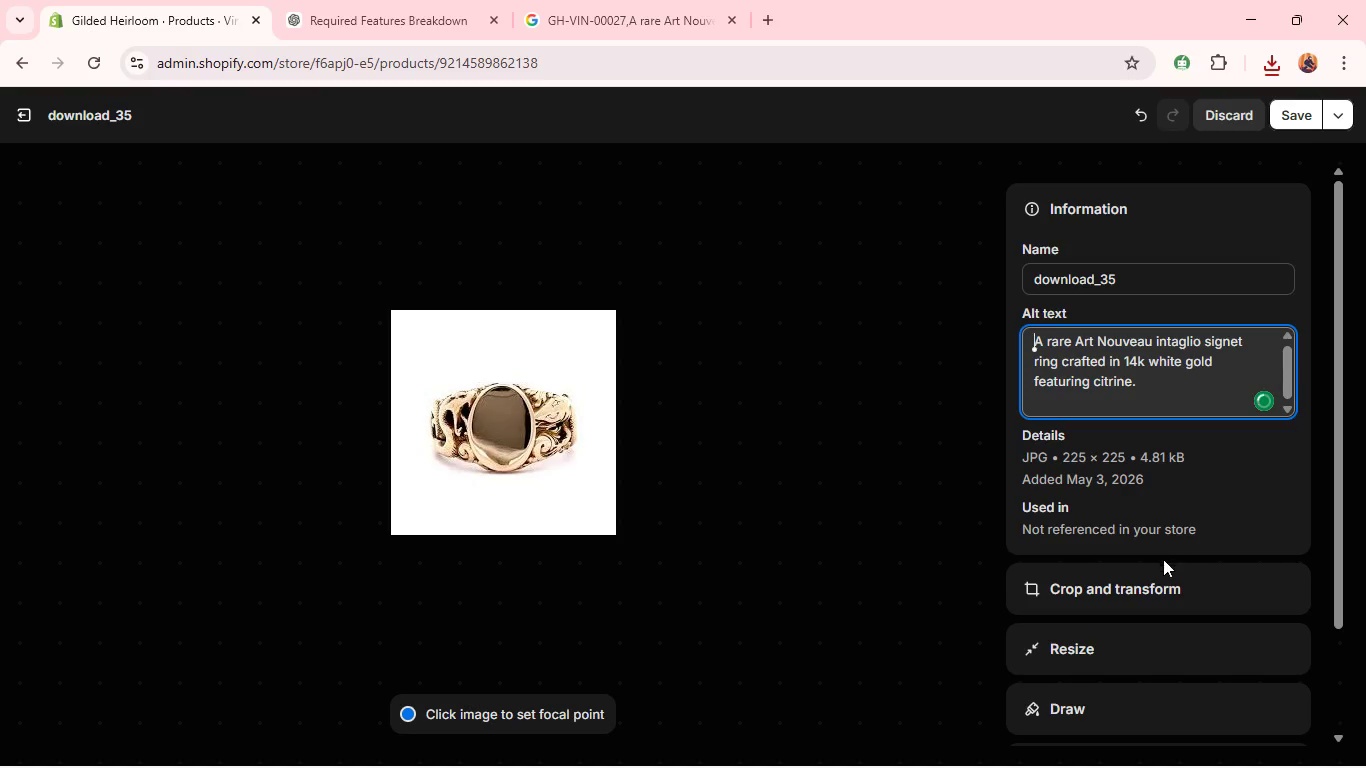 
left_click([1160, 566])
 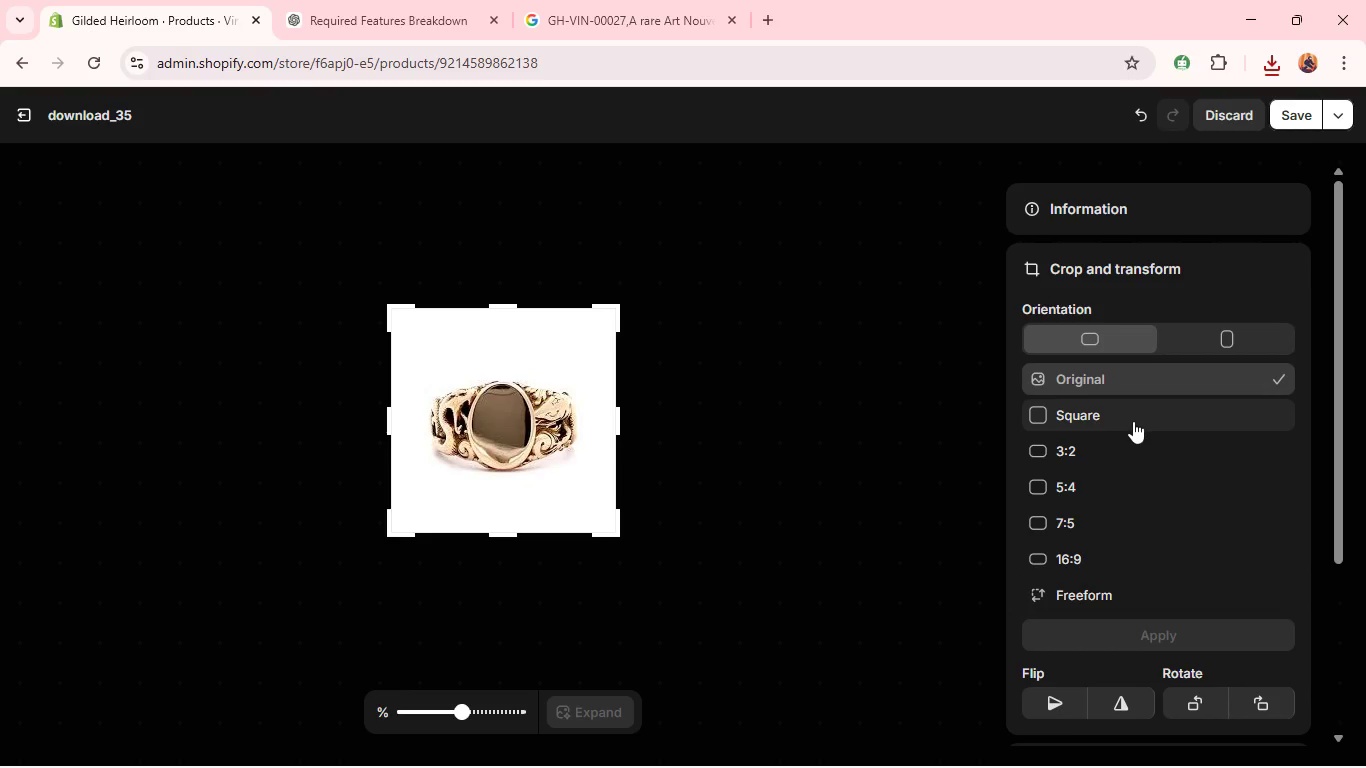 
left_click([1132, 420])
 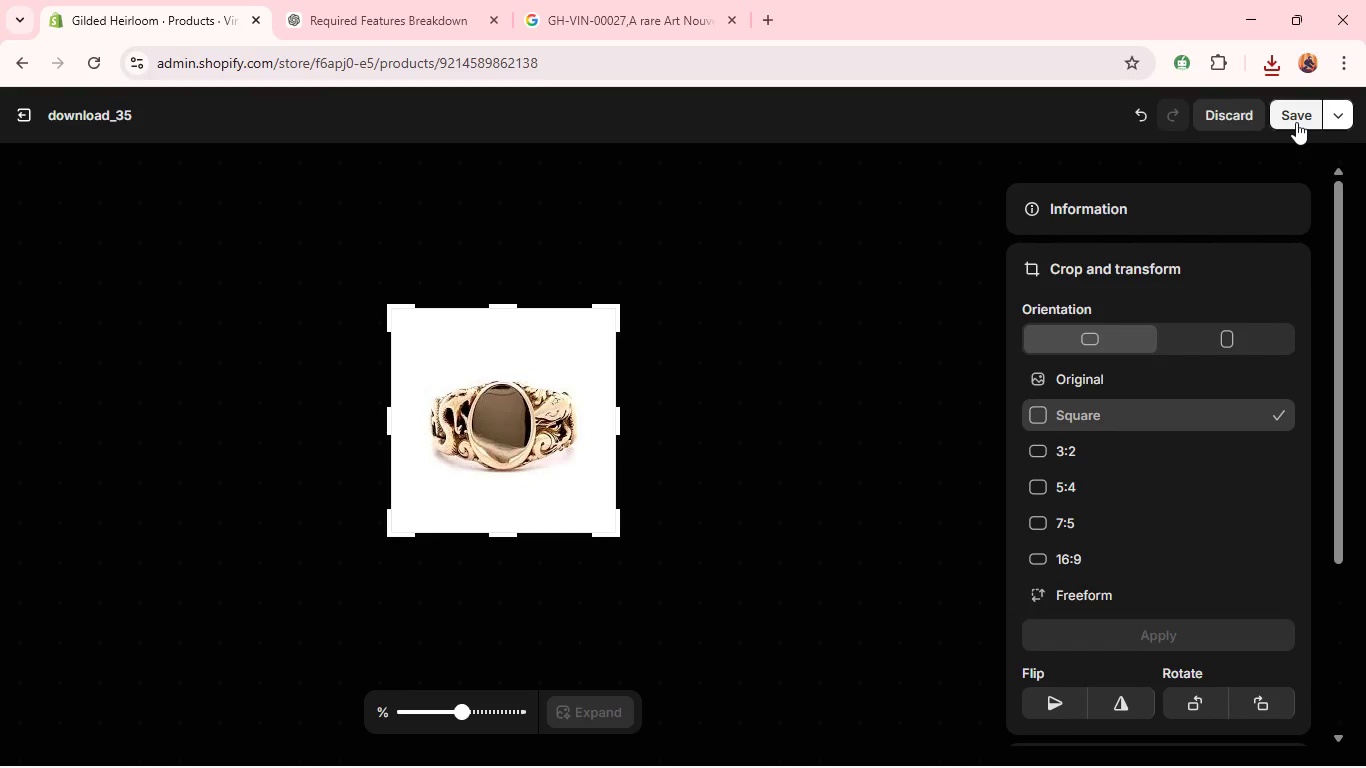 
wait(9.22)
 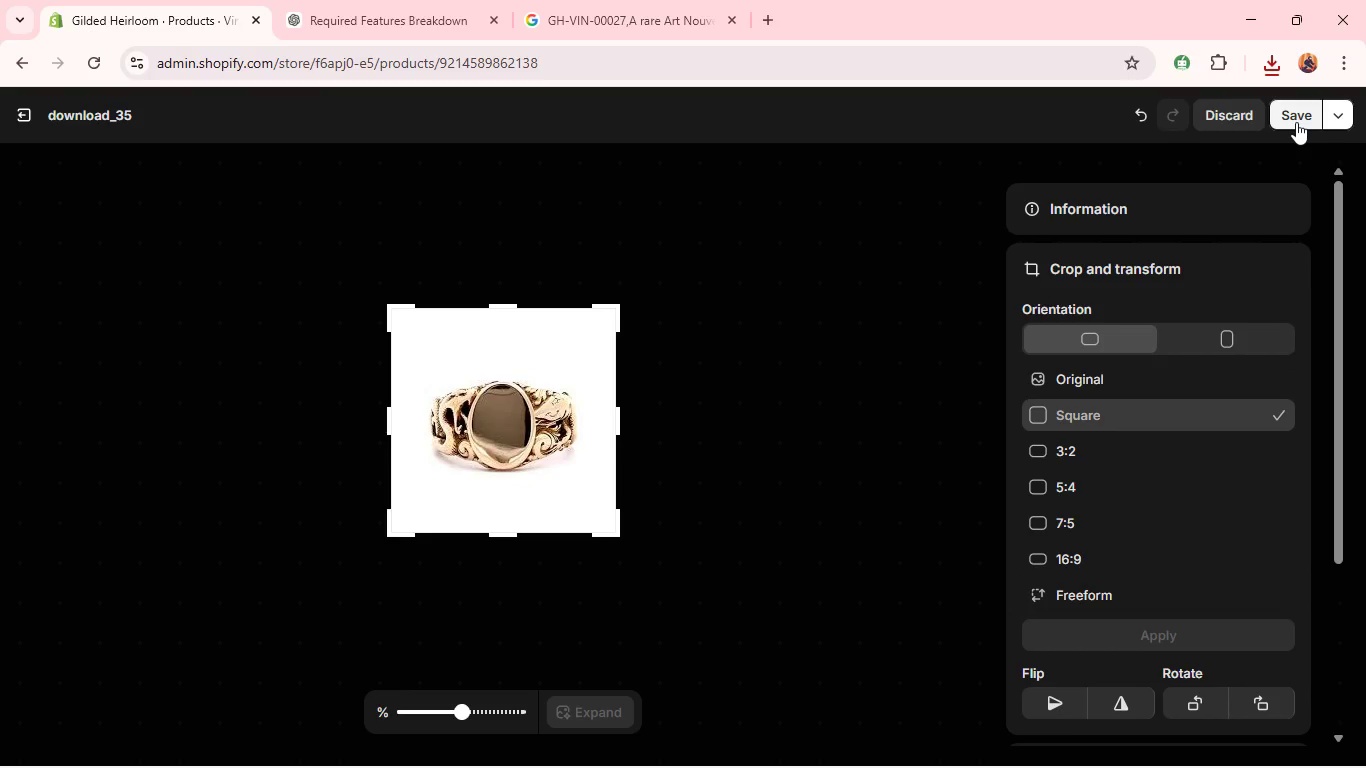 
left_click([1306, 121])
 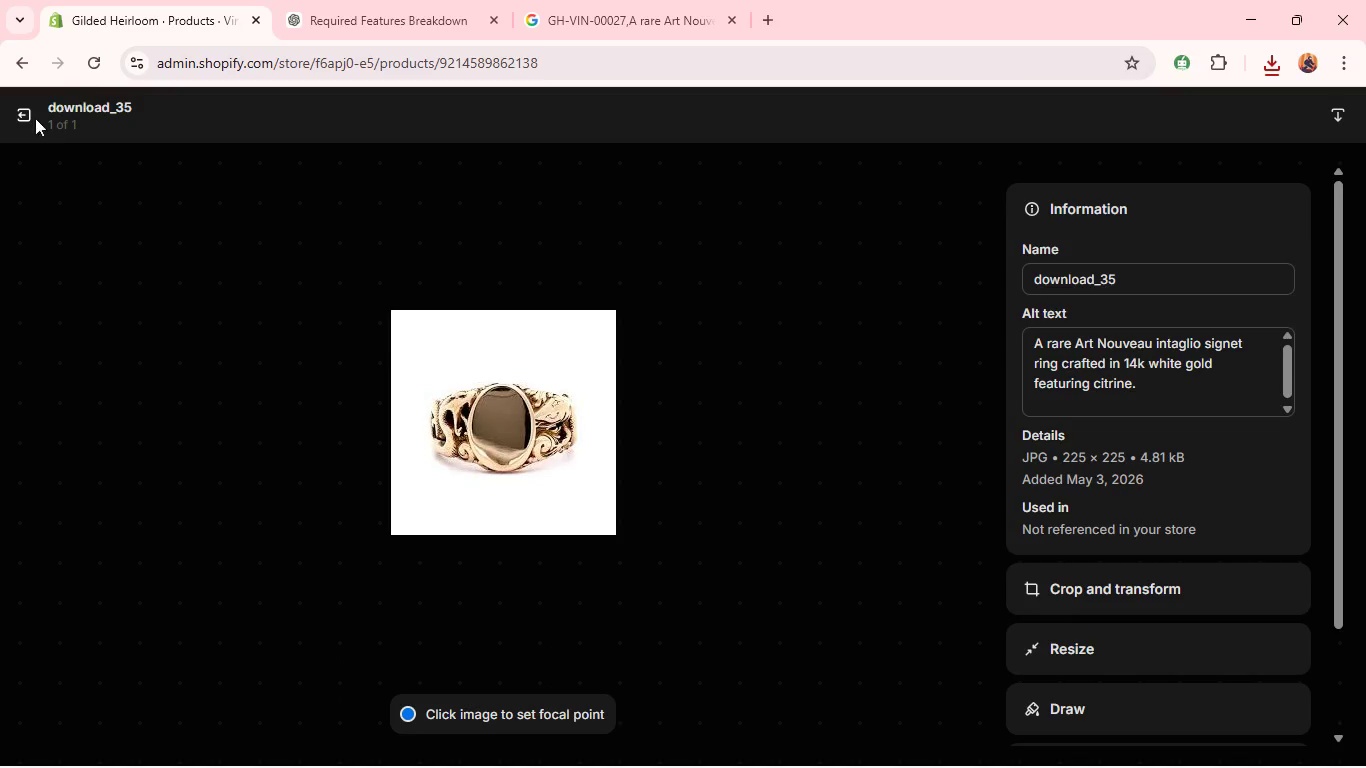 
left_click([21, 123])
 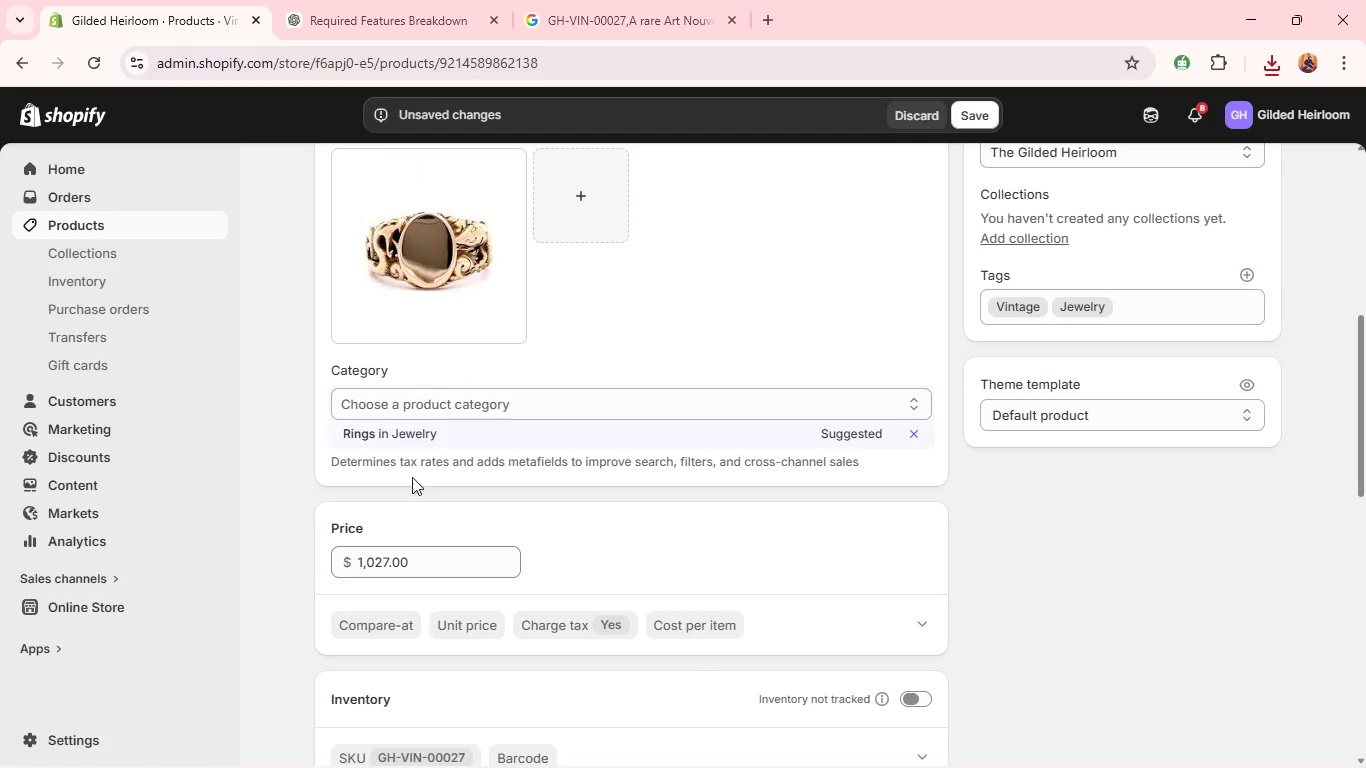 
left_click([410, 431])
 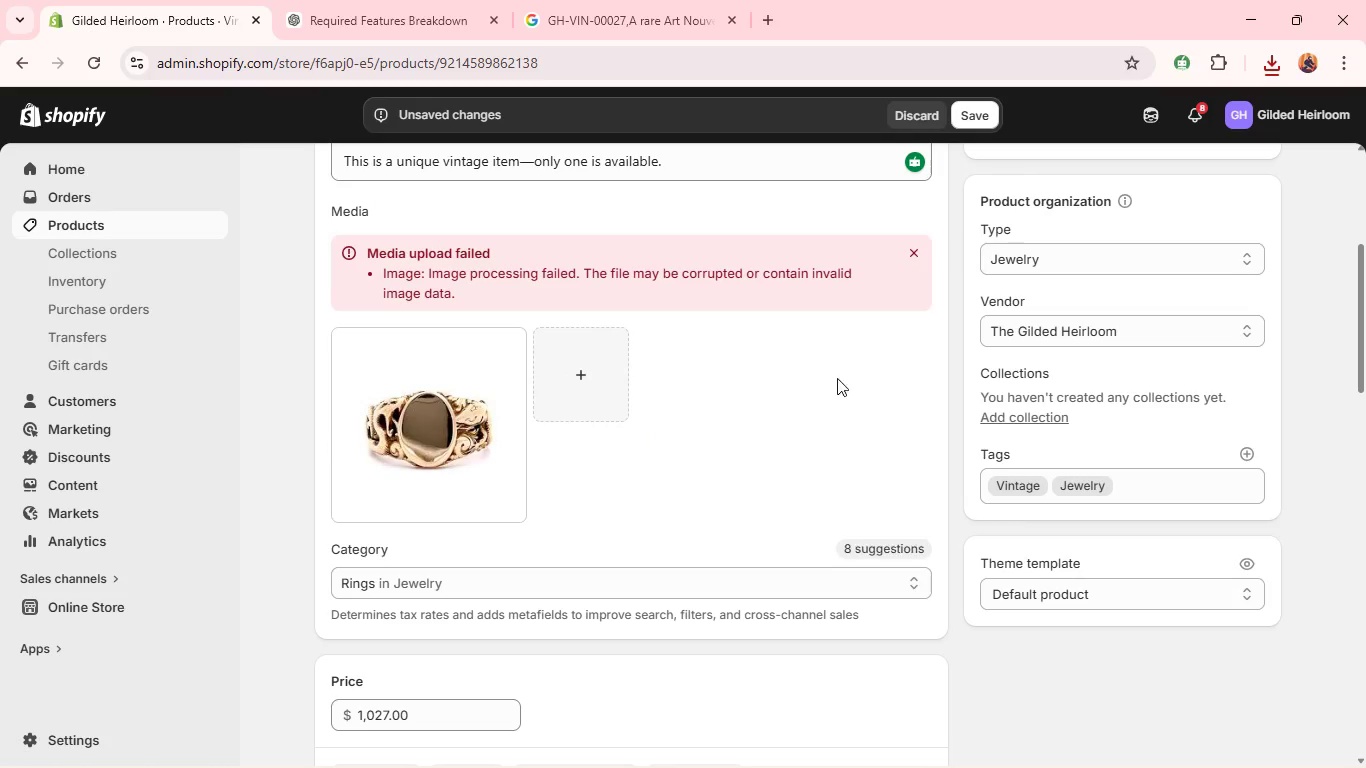 
left_click([997, 258])
 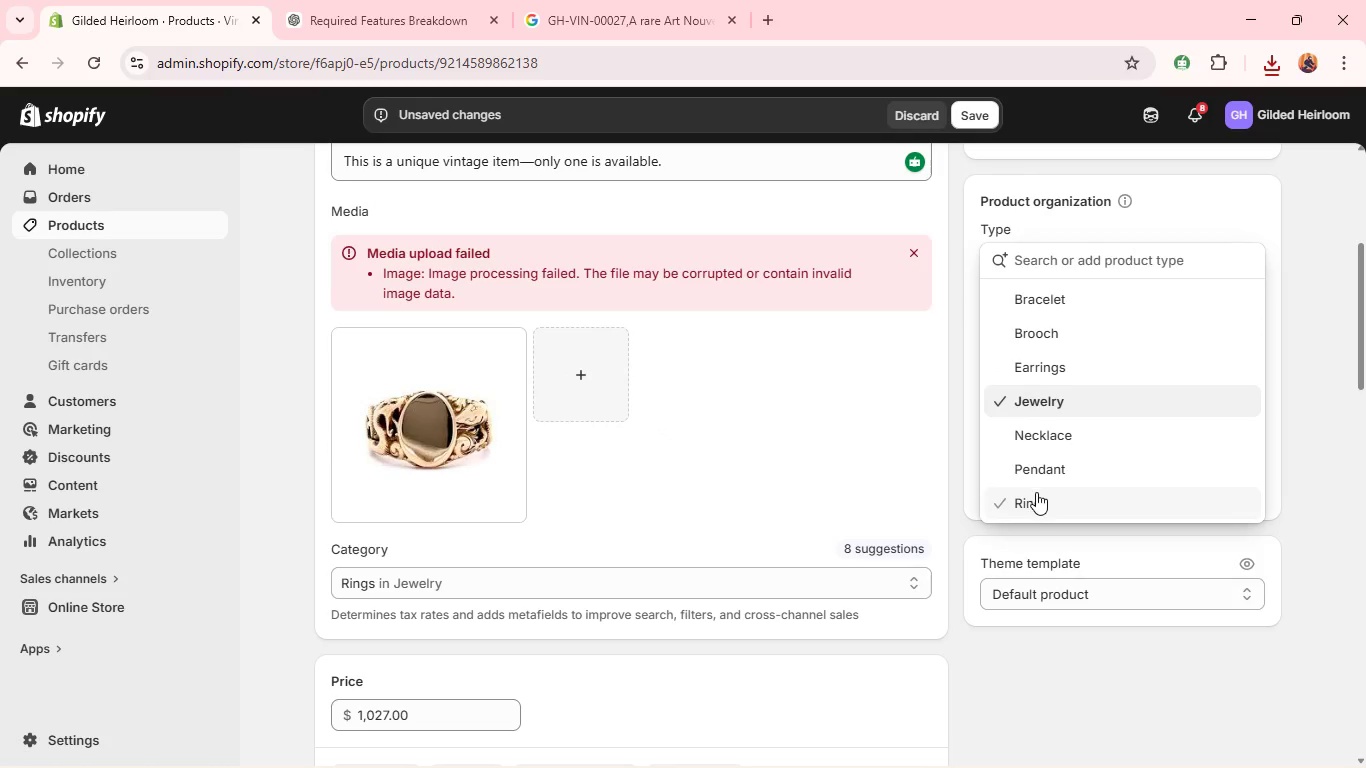 
left_click([1031, 495])
 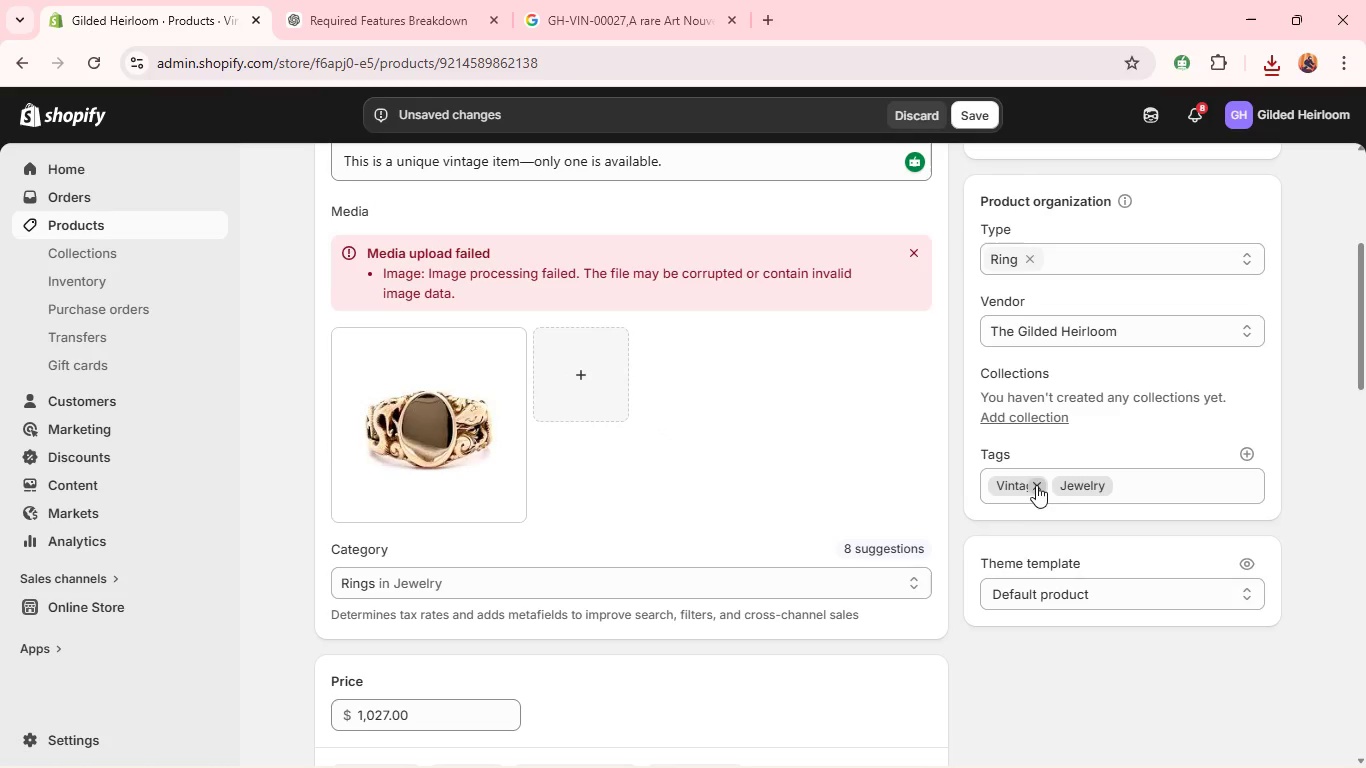 
left_click([1036, 483])
 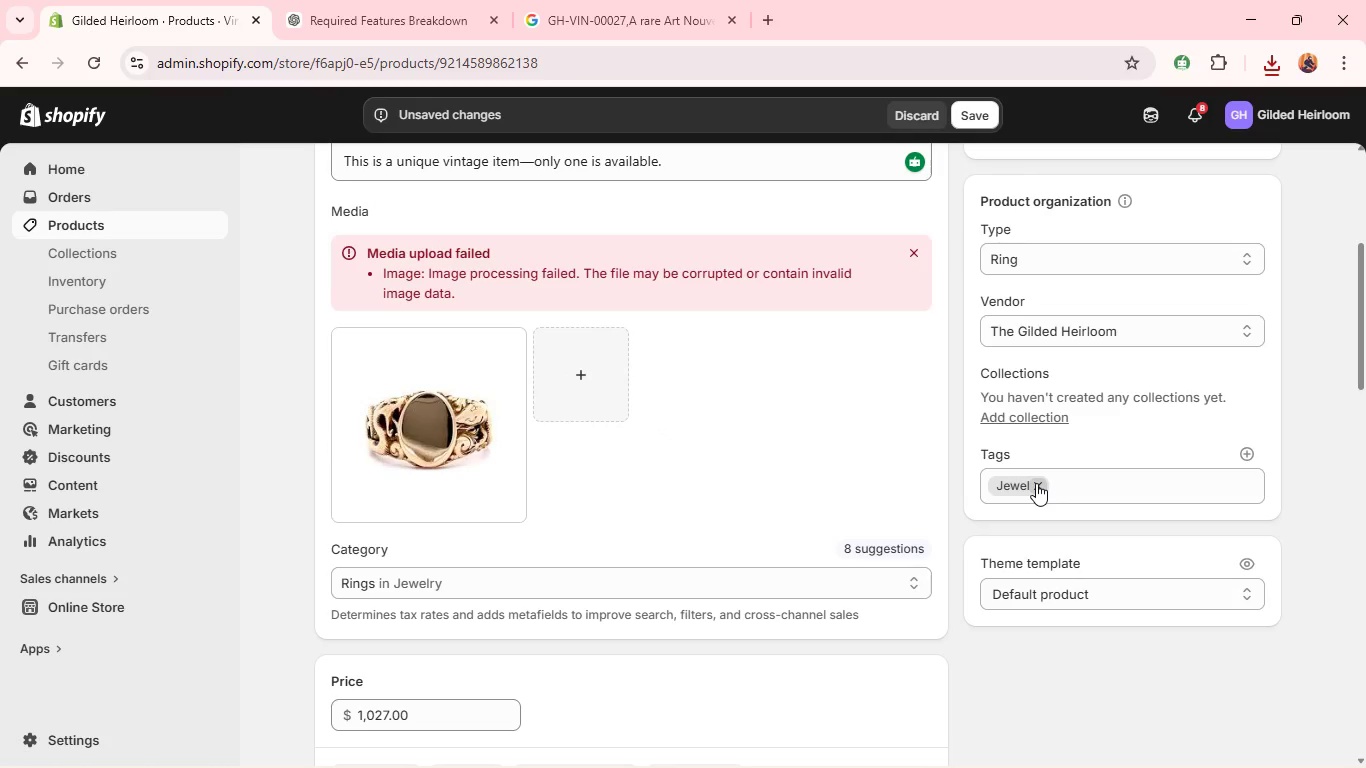 
left_click([1036, 483])
 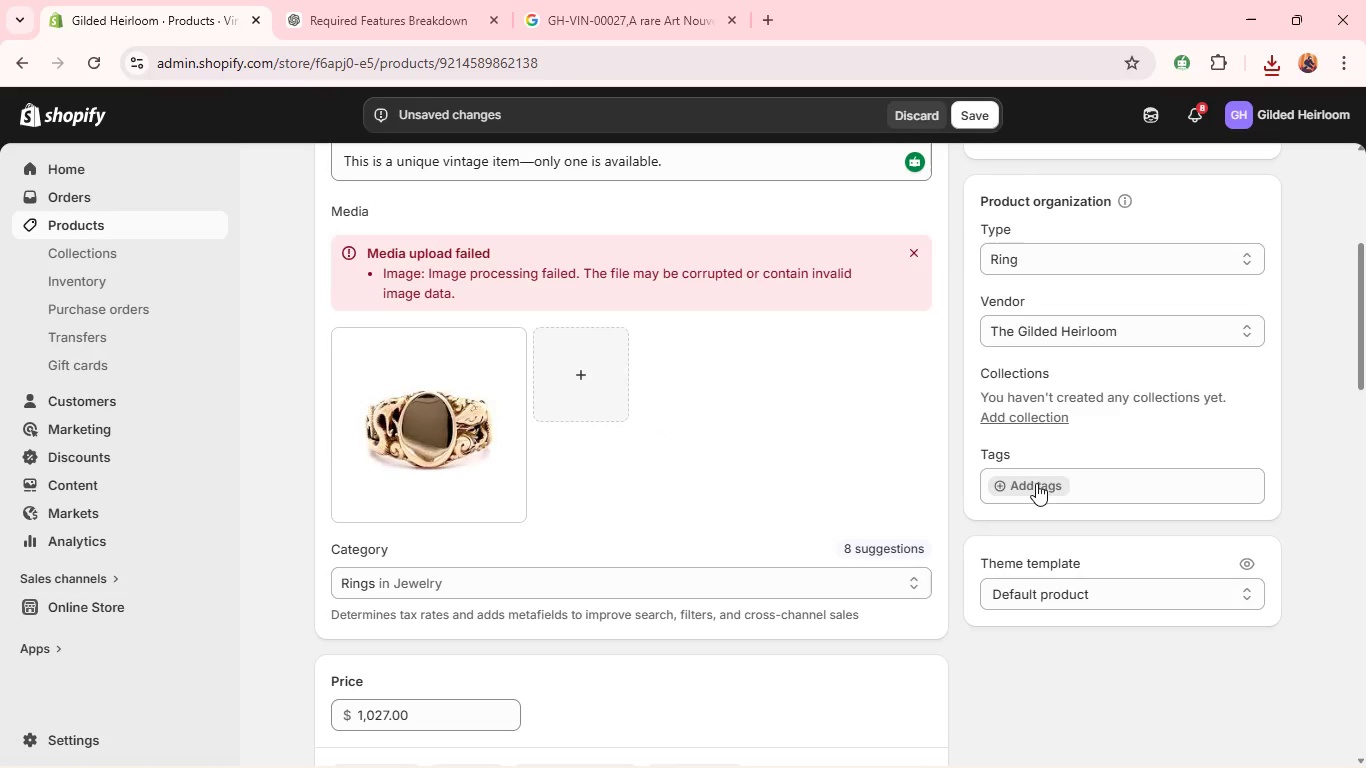 
left_click([1036, 483])
 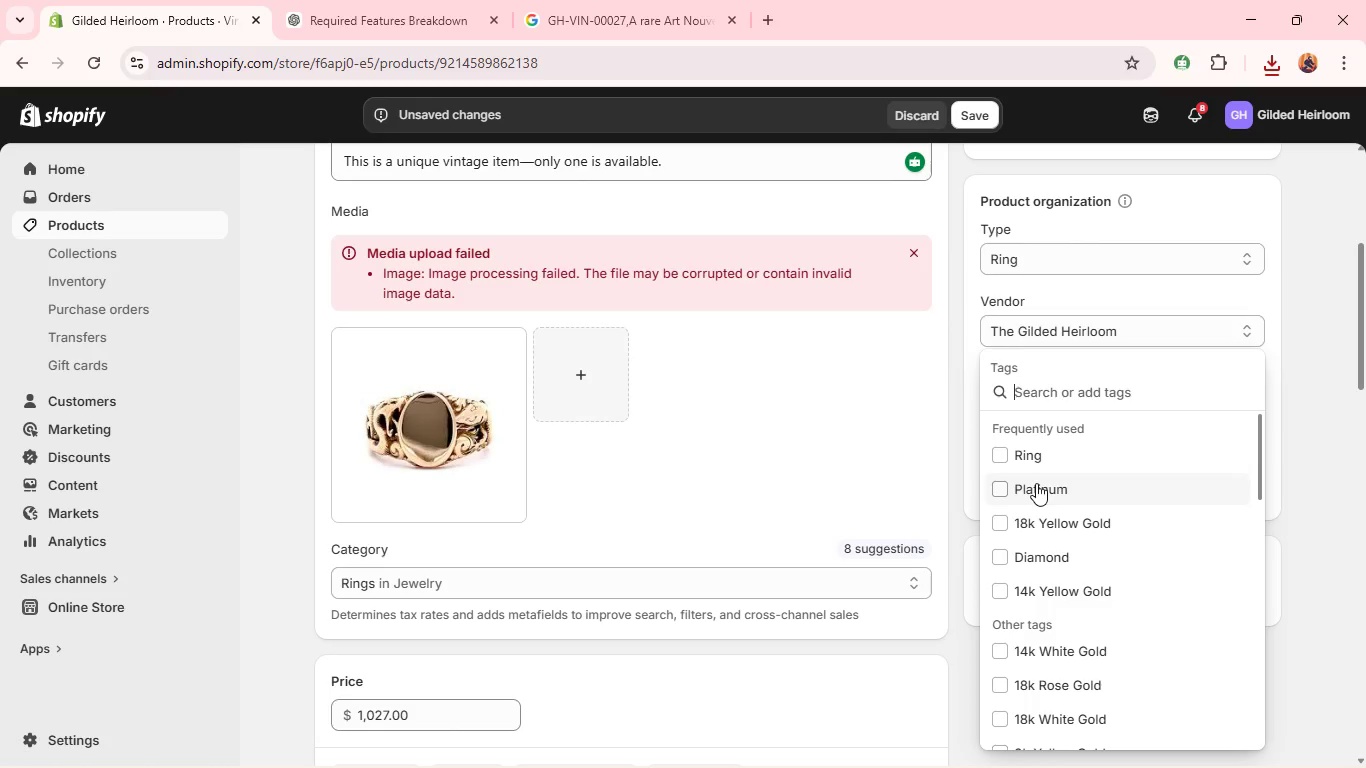 
wait(5.34)
 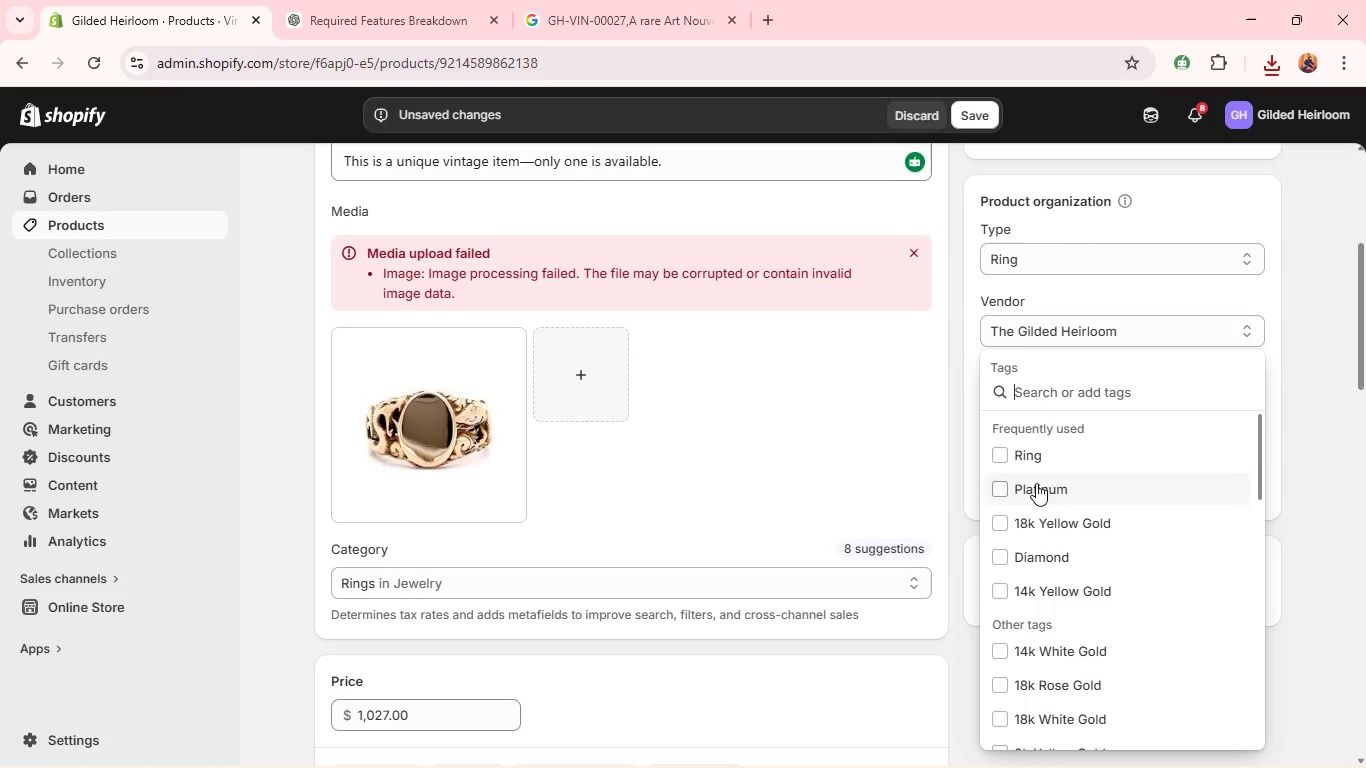 
key(Shift+A)
 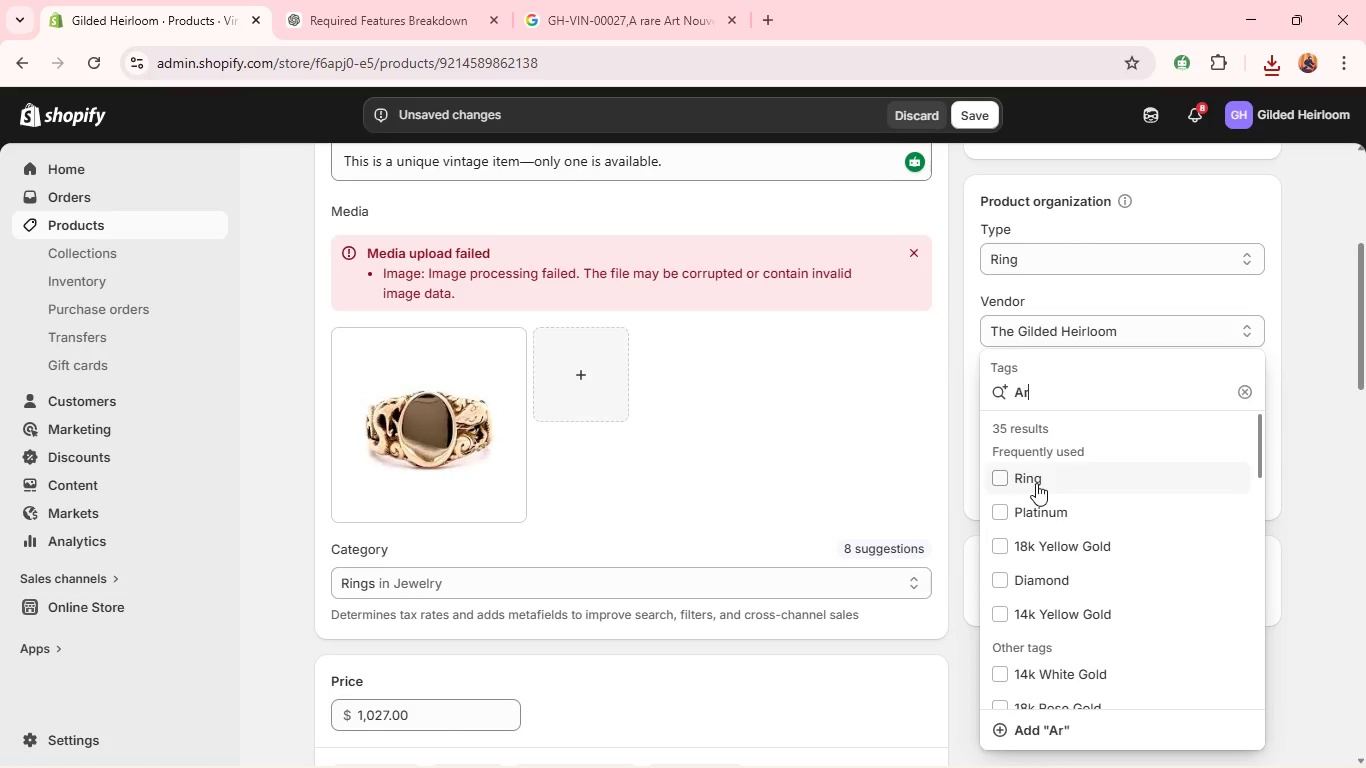 
type(rt)
 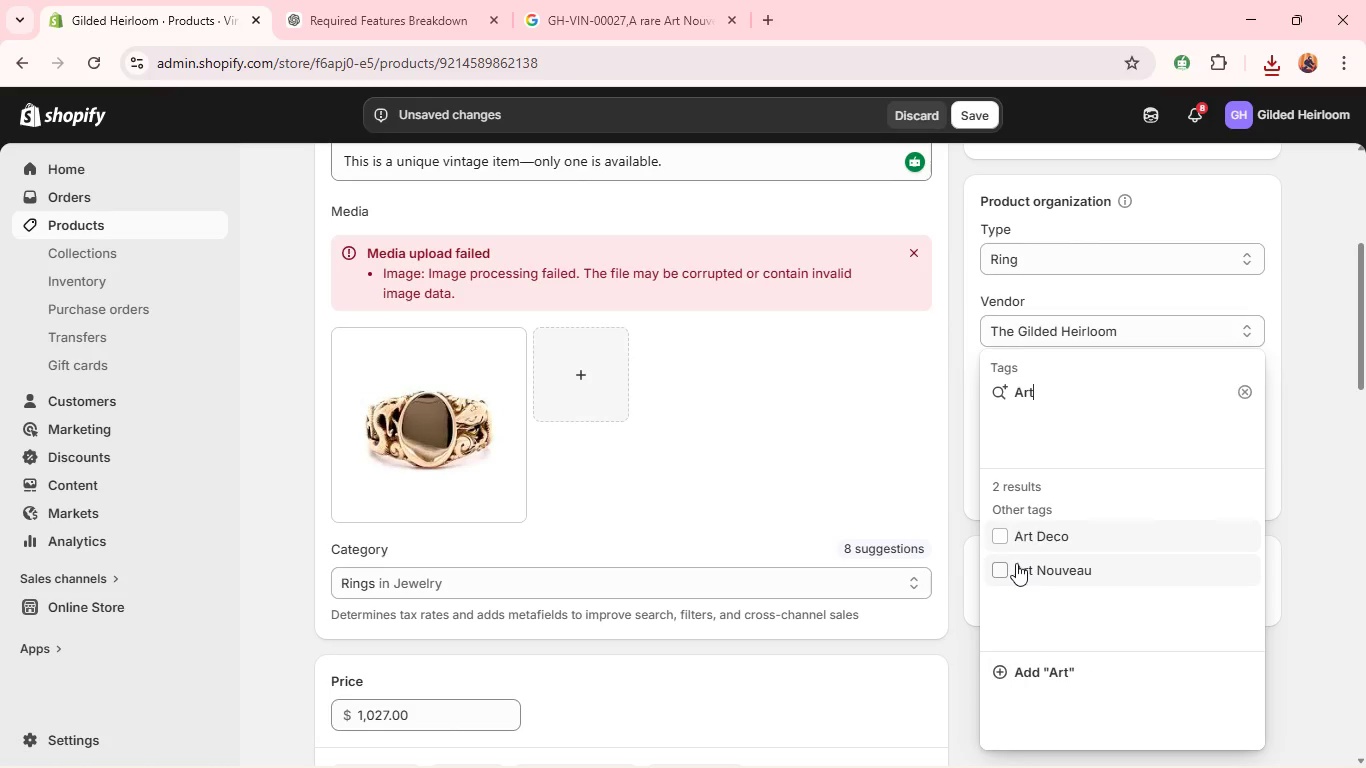 
left_click([1016, 563])
 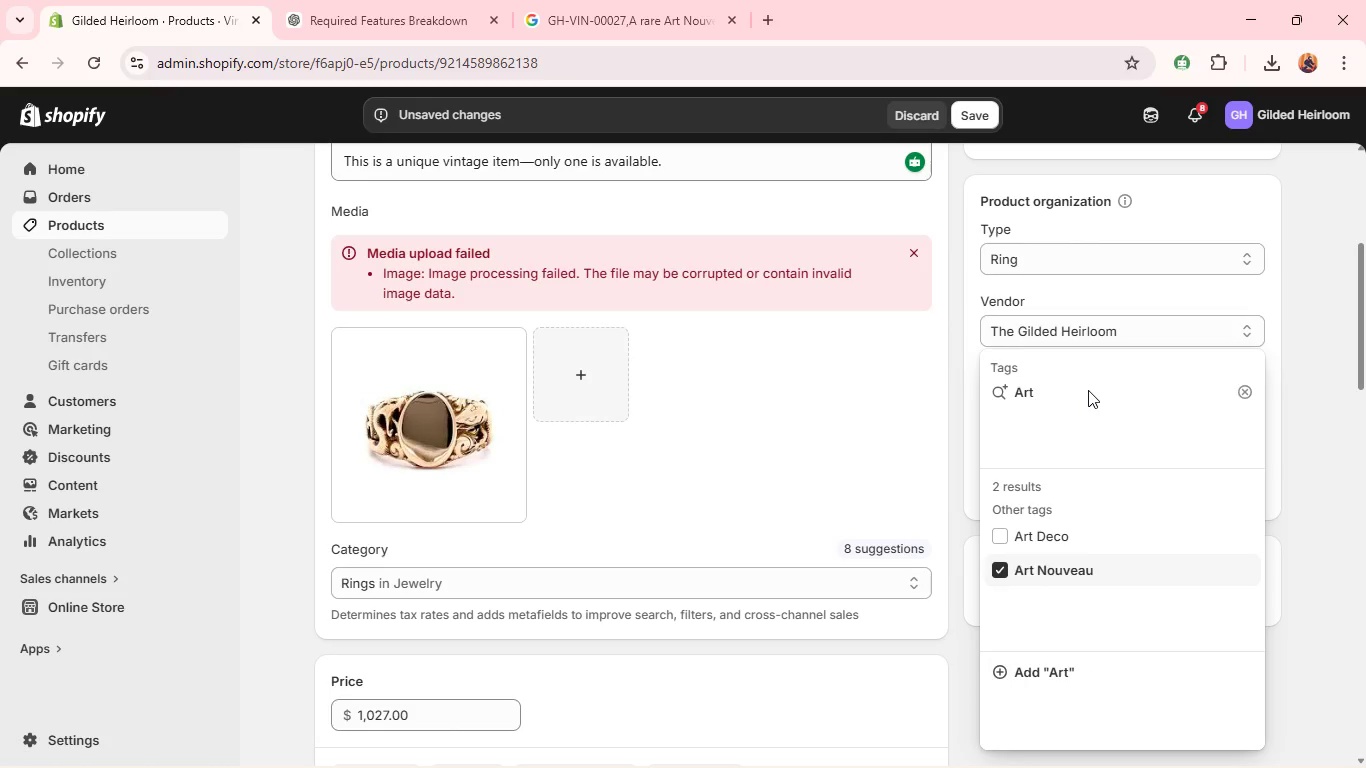 
double_click([1088, 390])
 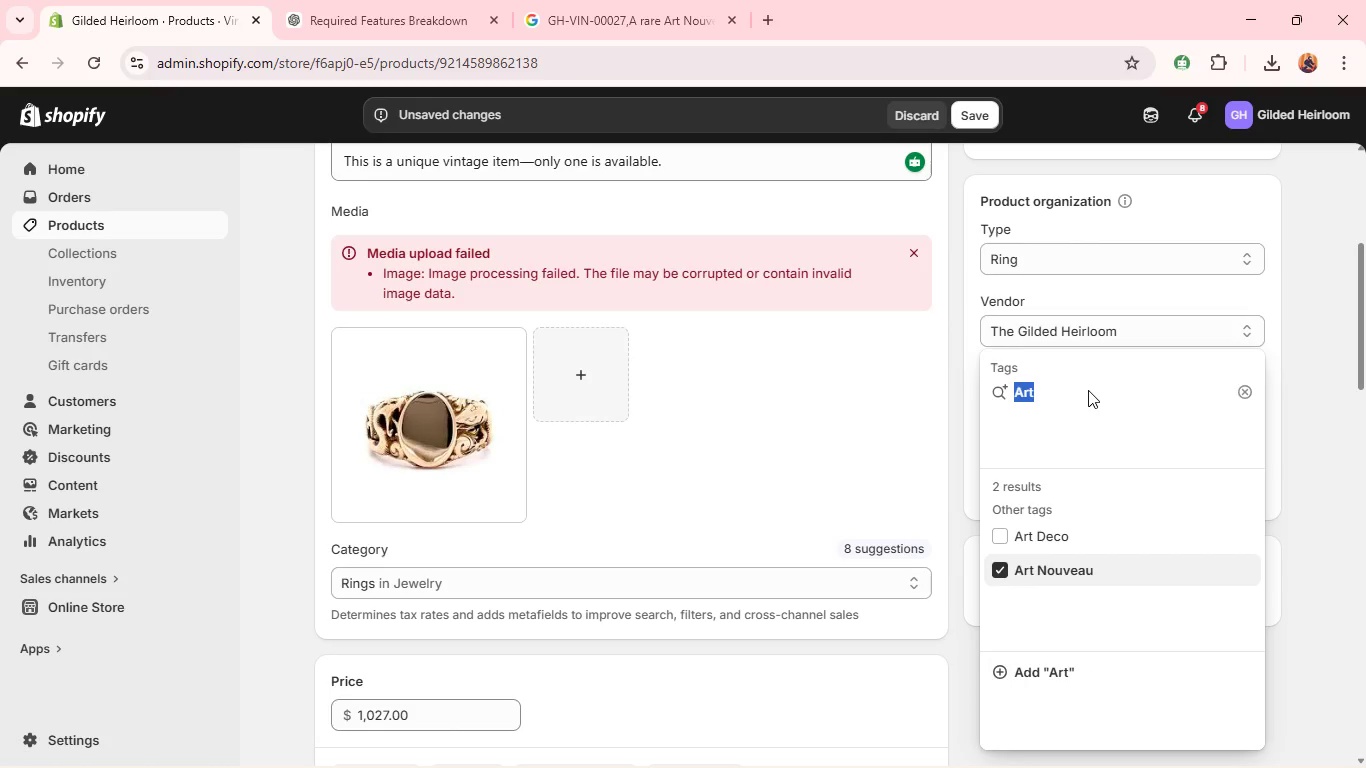 
triple_click([1088, 390])
 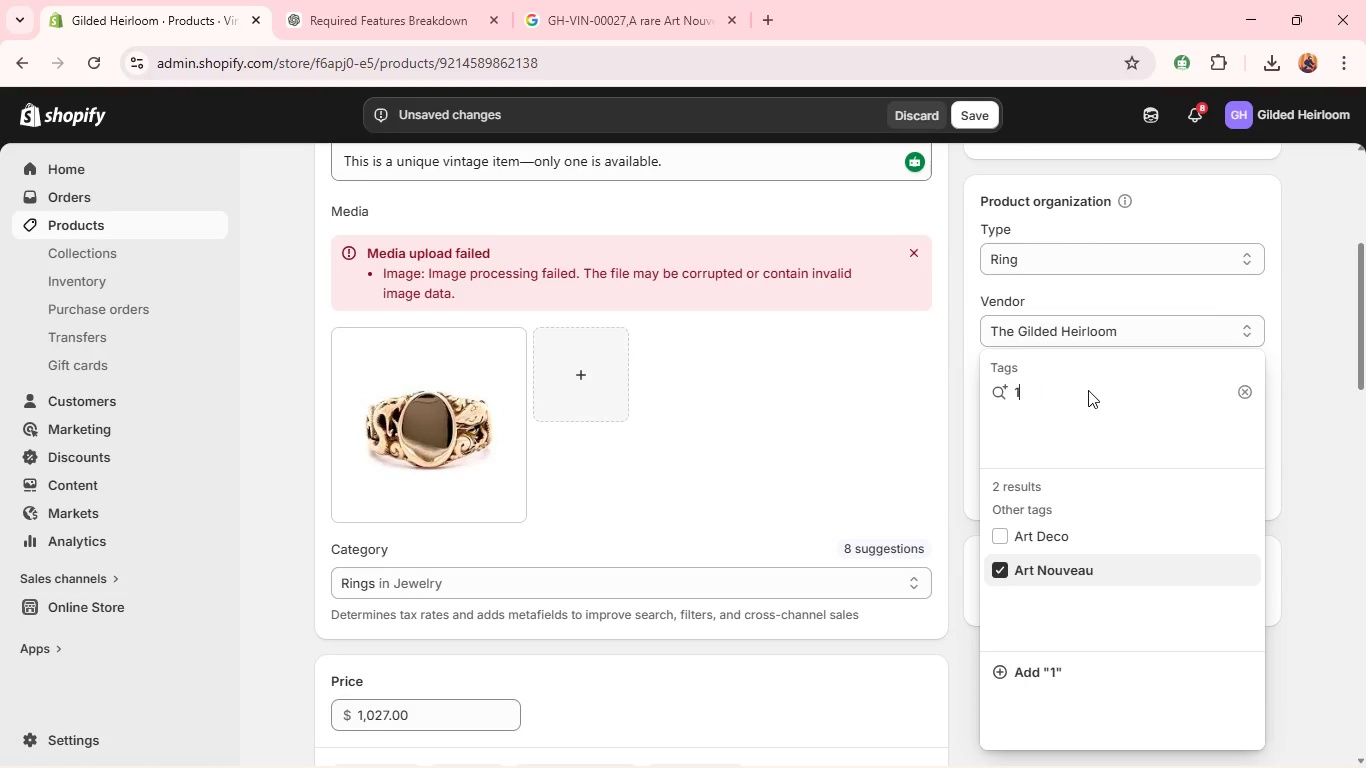 
type(14k)
 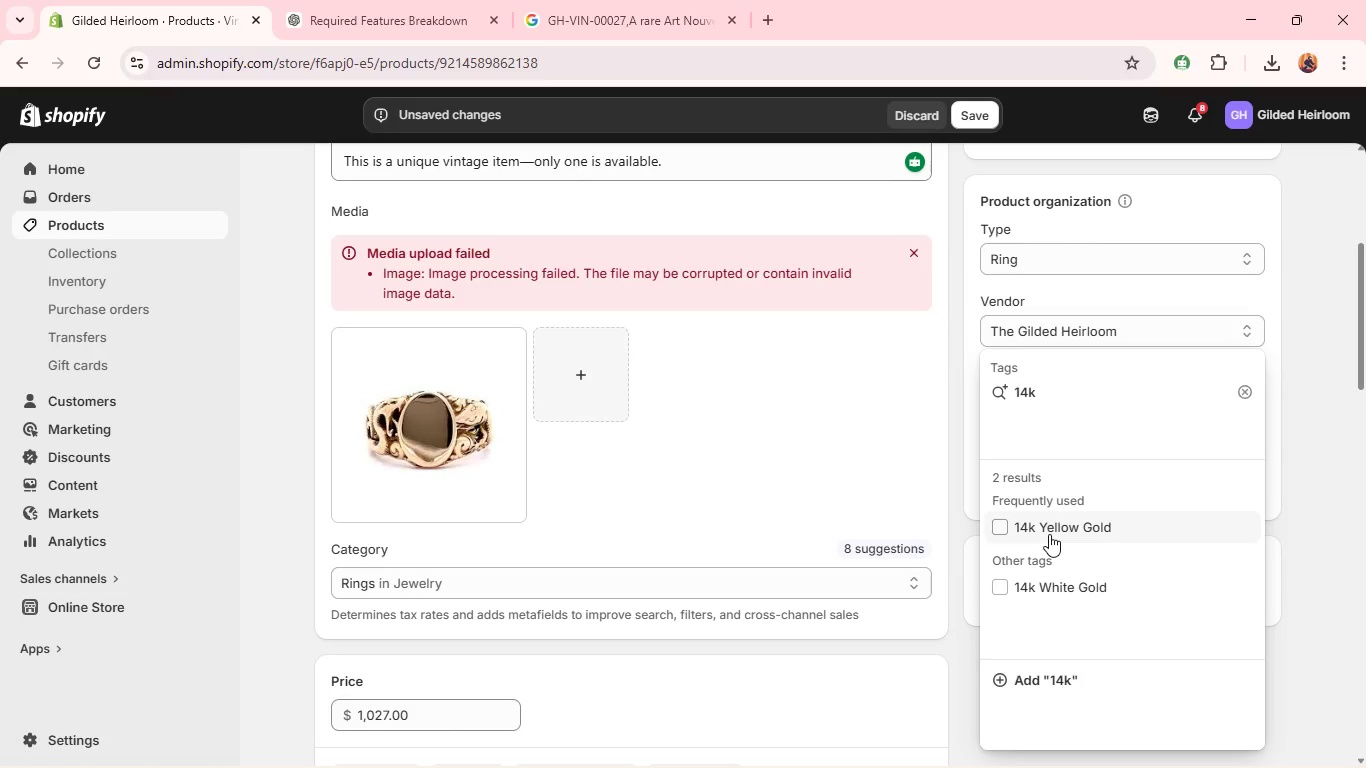 
left_click([1047, 580])
 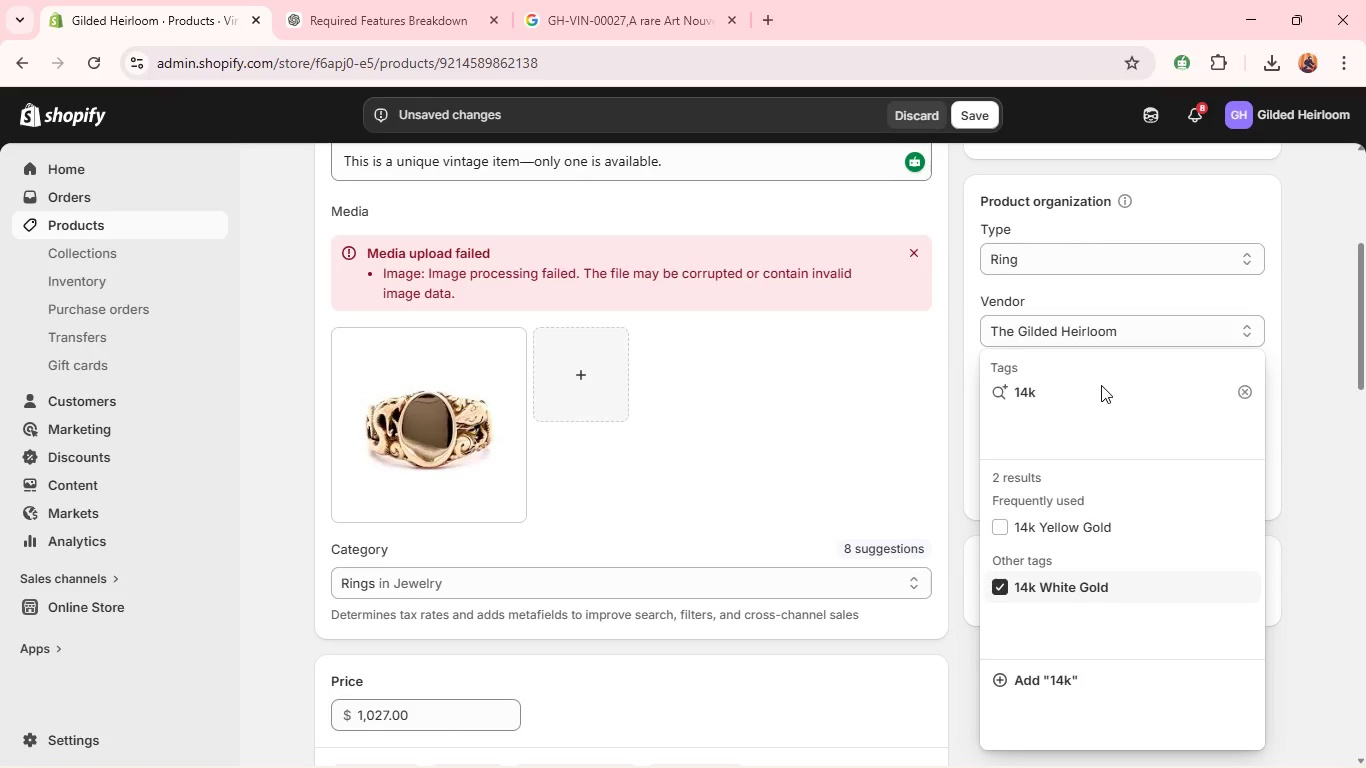 
double_click([1101, 385])
 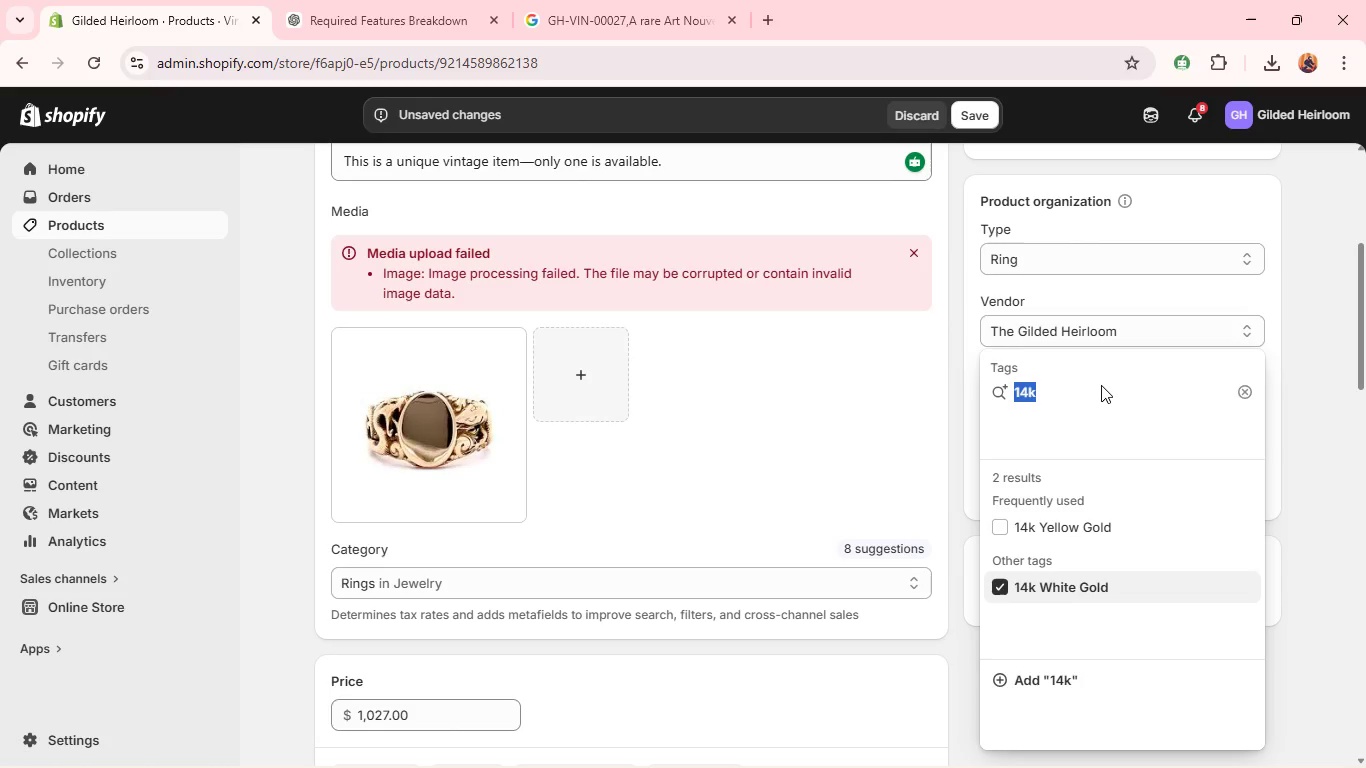 
key(Shift+C)
 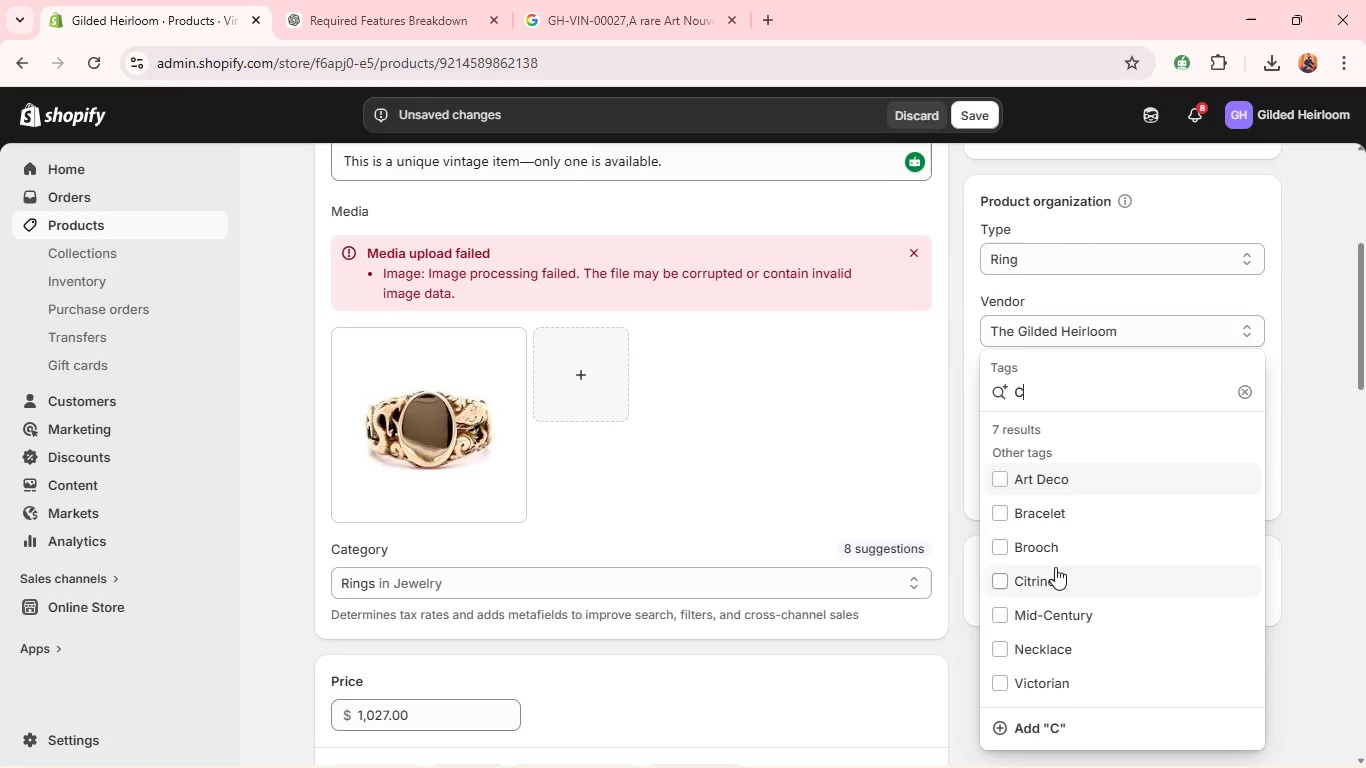 
left_click([1050, 581])
 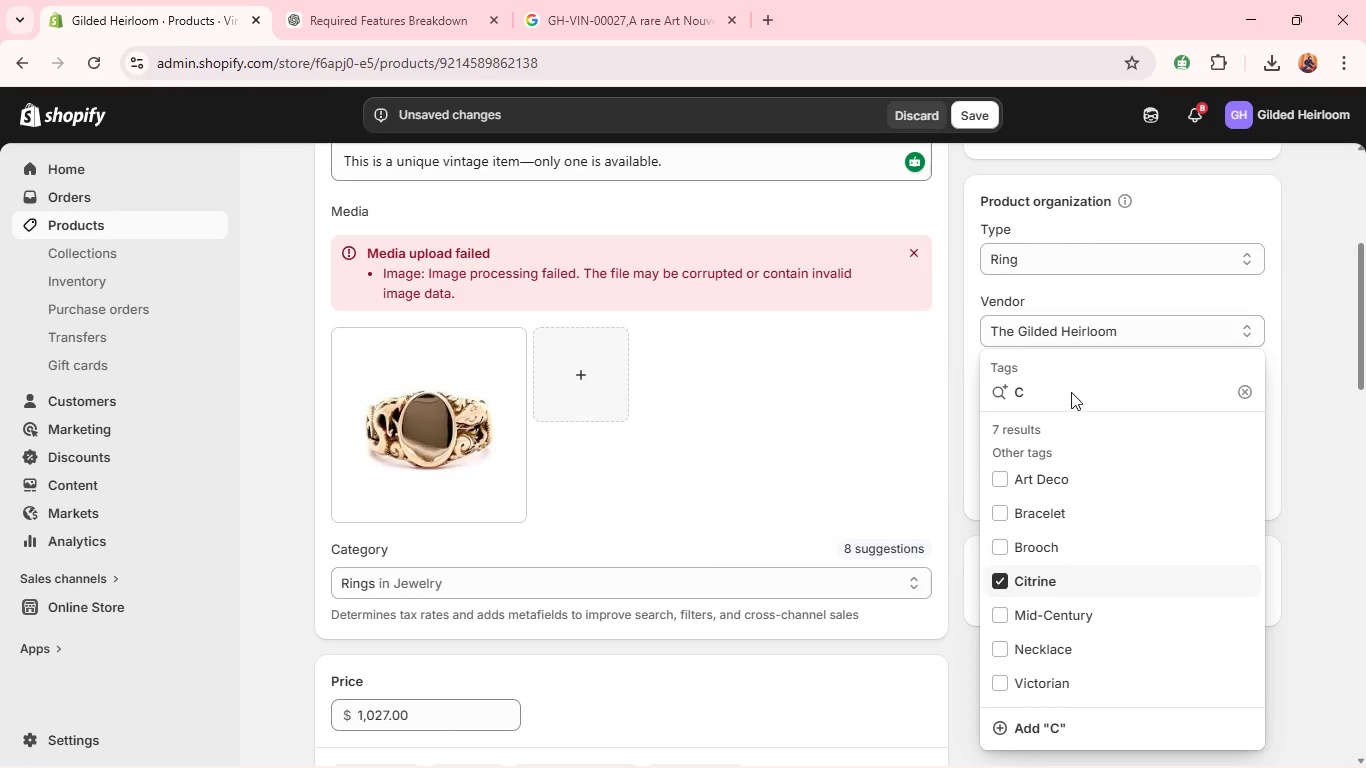 
double_click([1078, 381])
 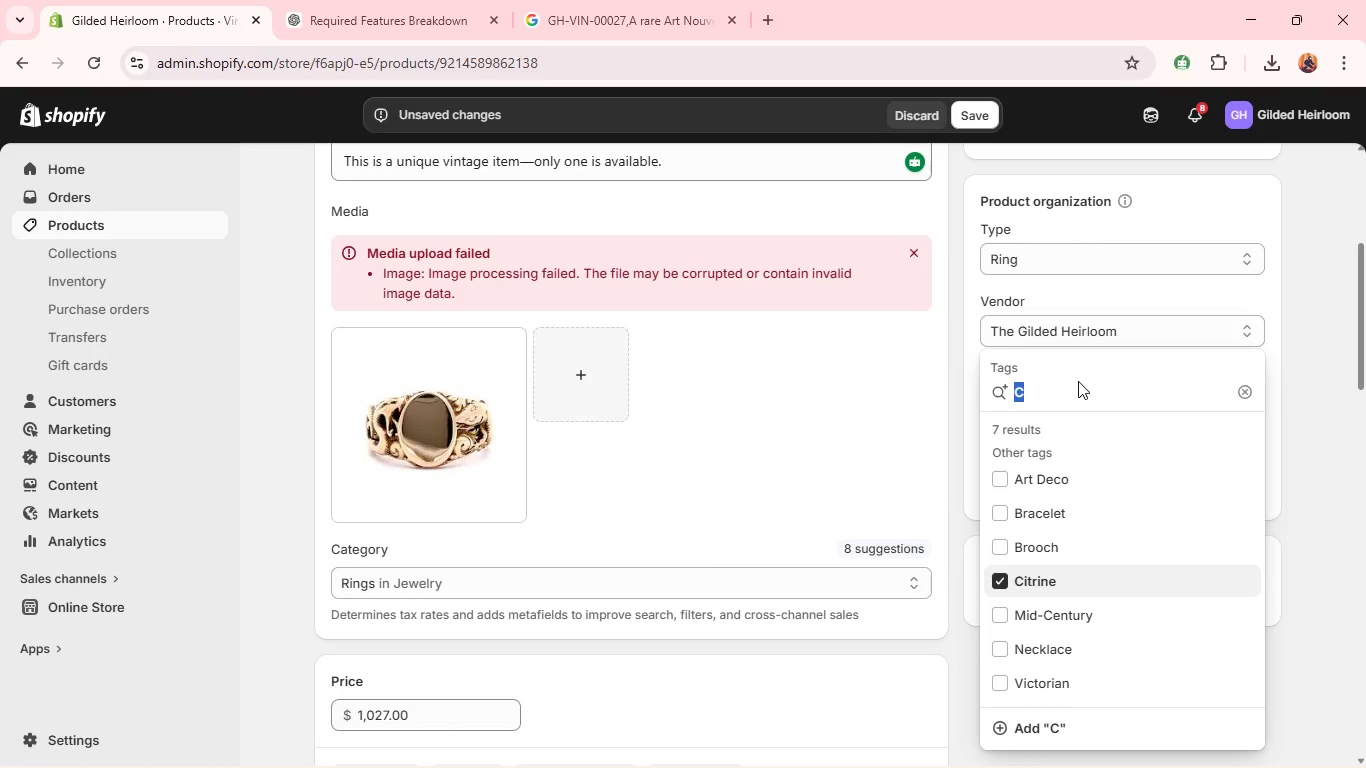 
triple_click([1078, 381])
 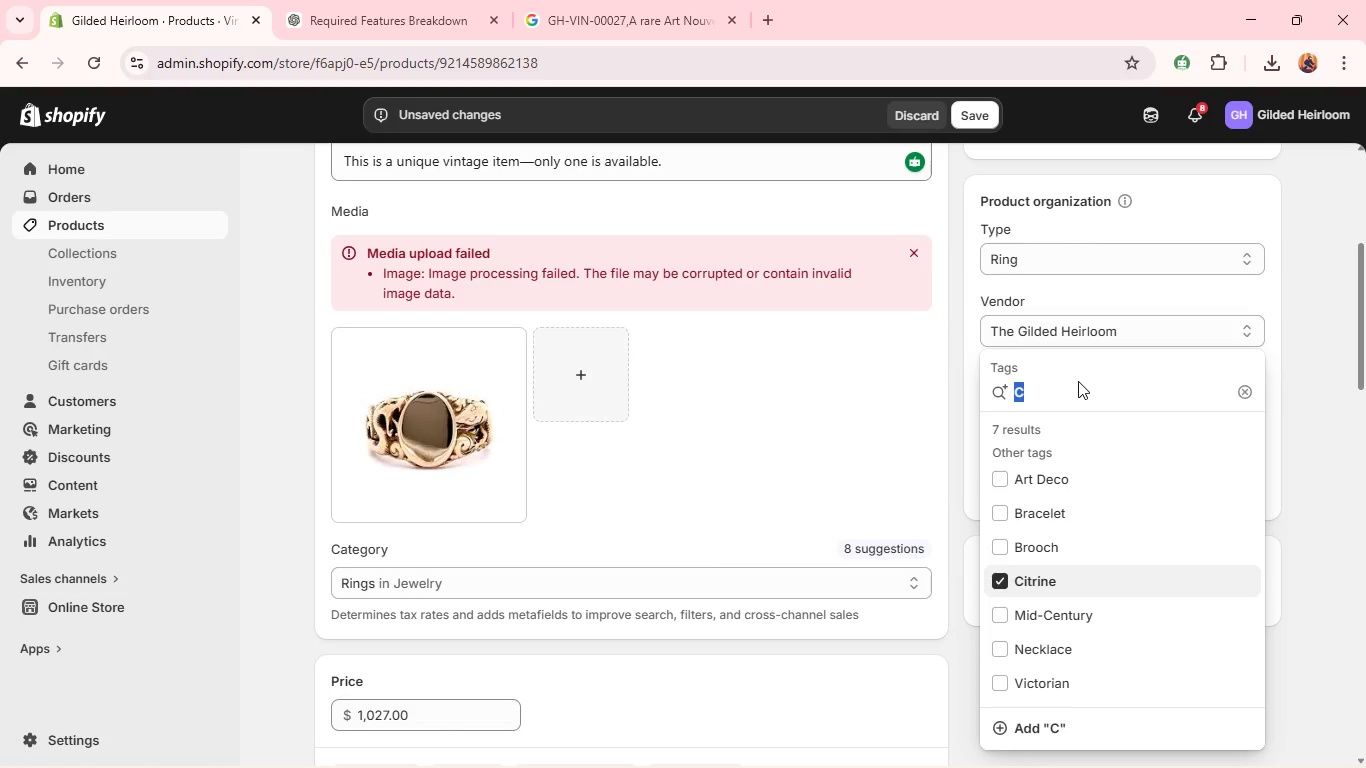 
type(Ri)
 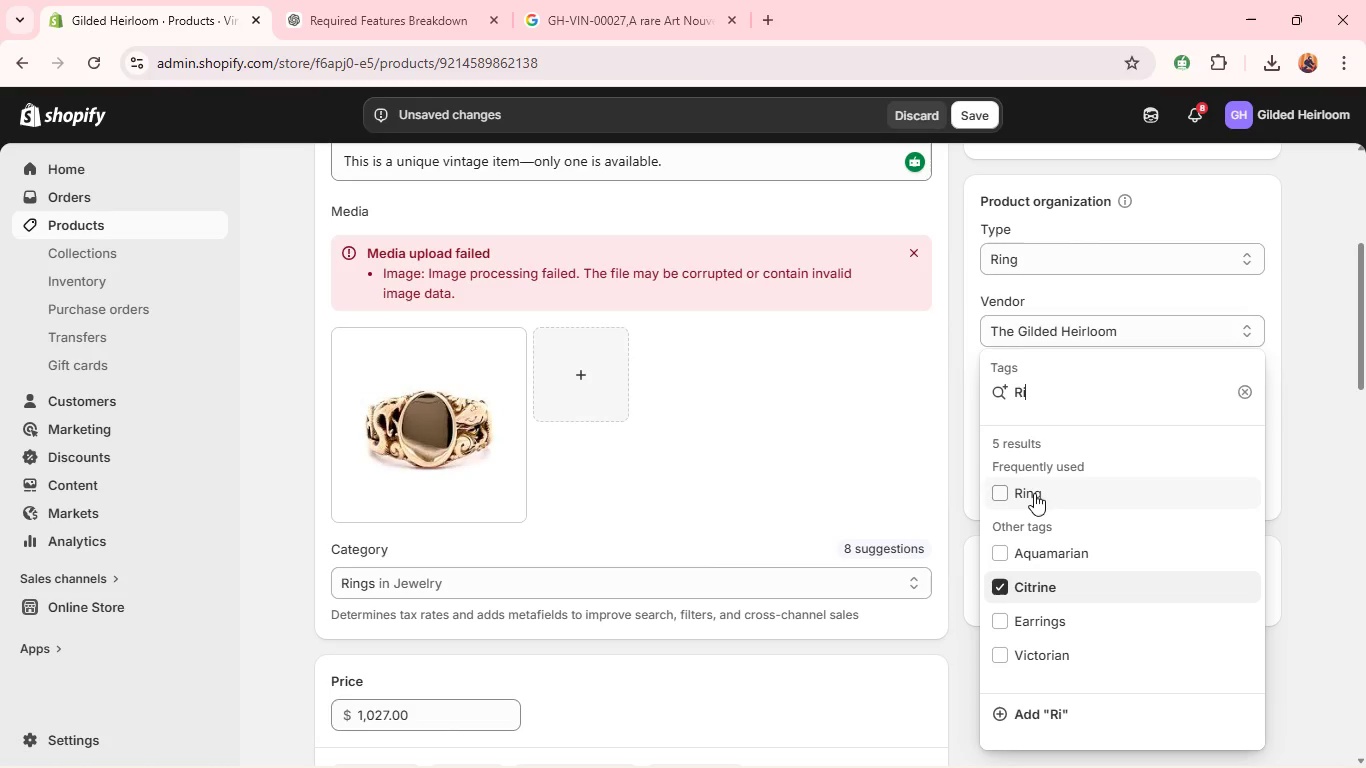 
left_click([1033, 490])
 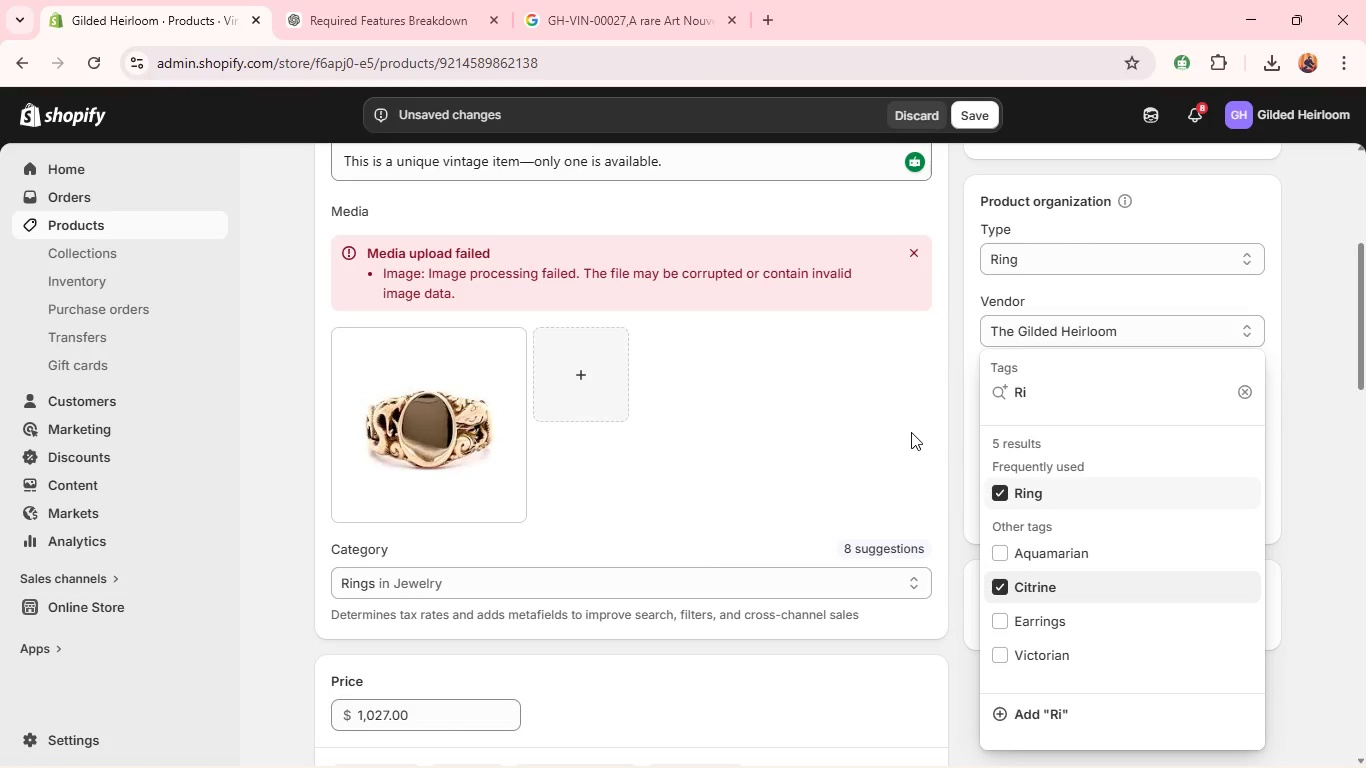 
left_click([911, 432])
 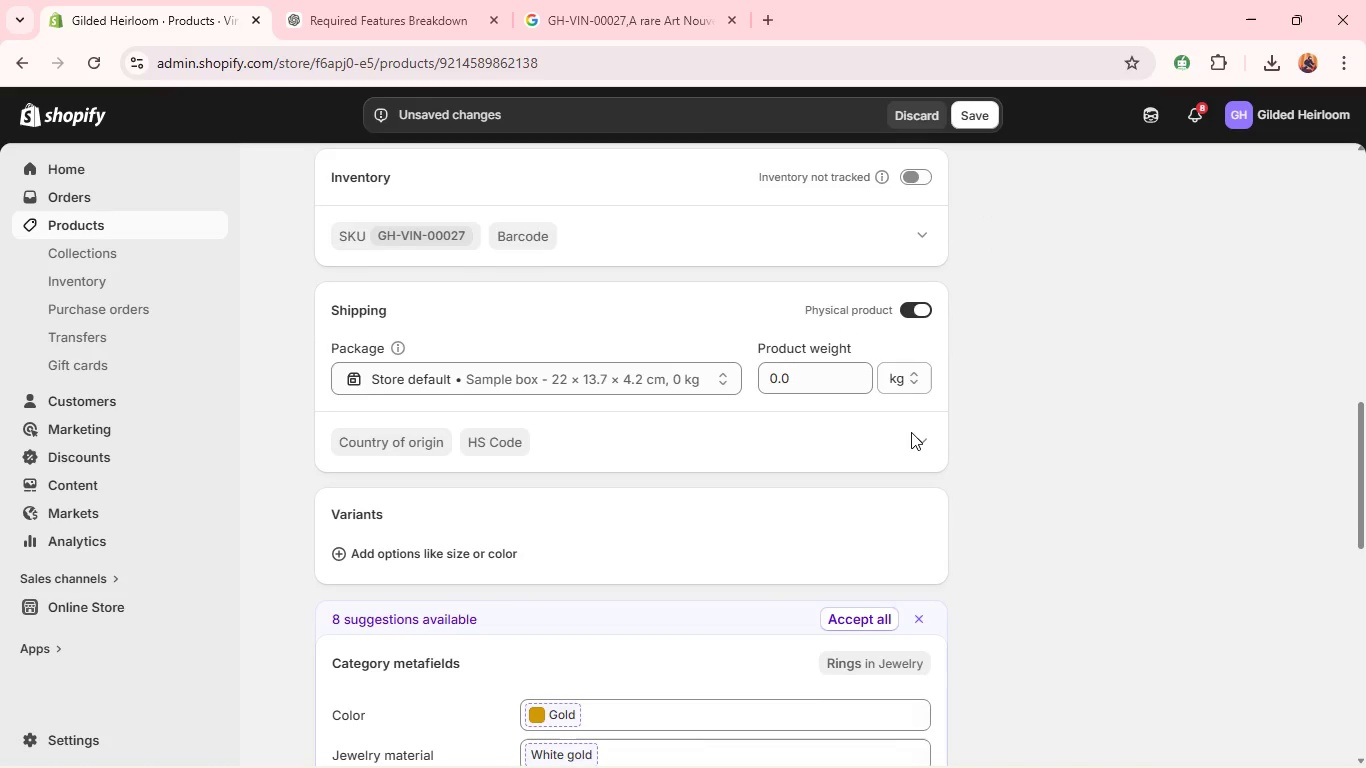 
wait(7.56)
 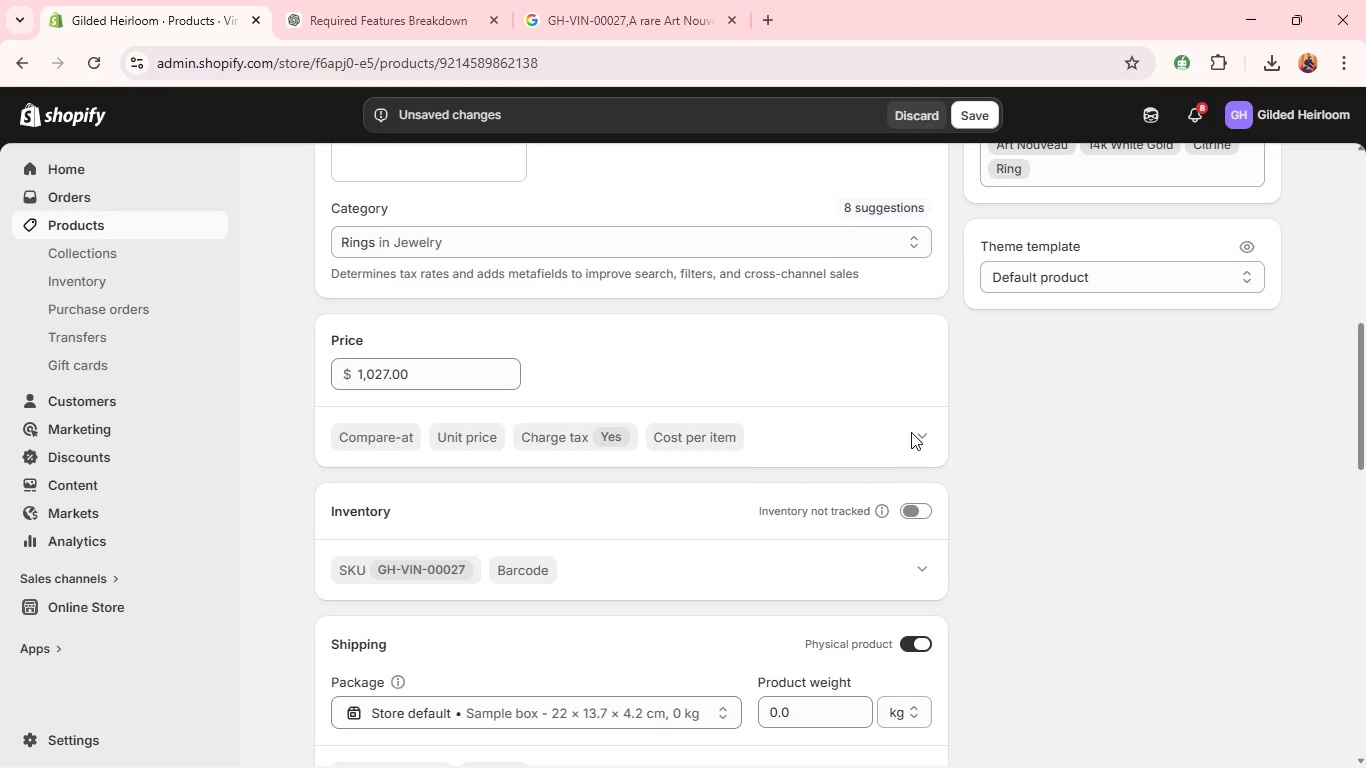 
left_click([508, 549])
 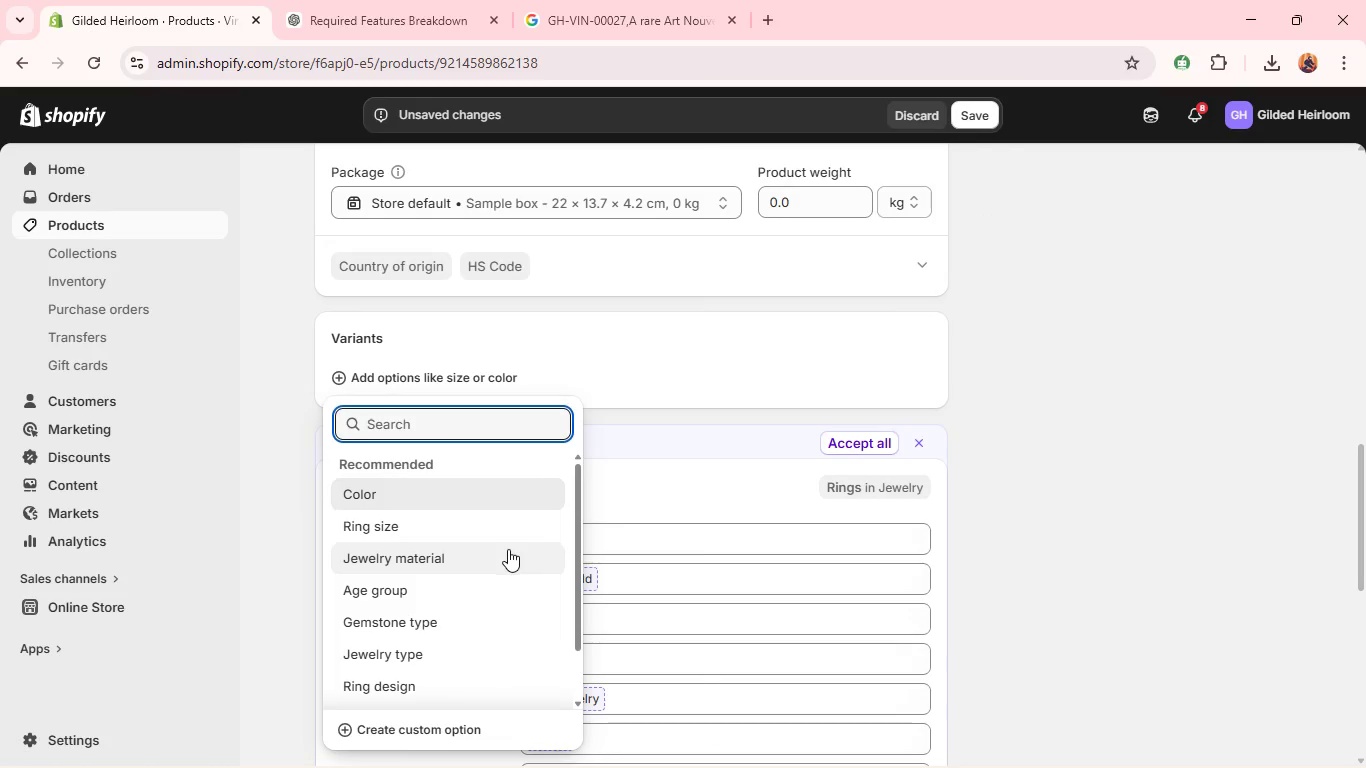 
type(Matr)
key(Backspace)
type(e)
 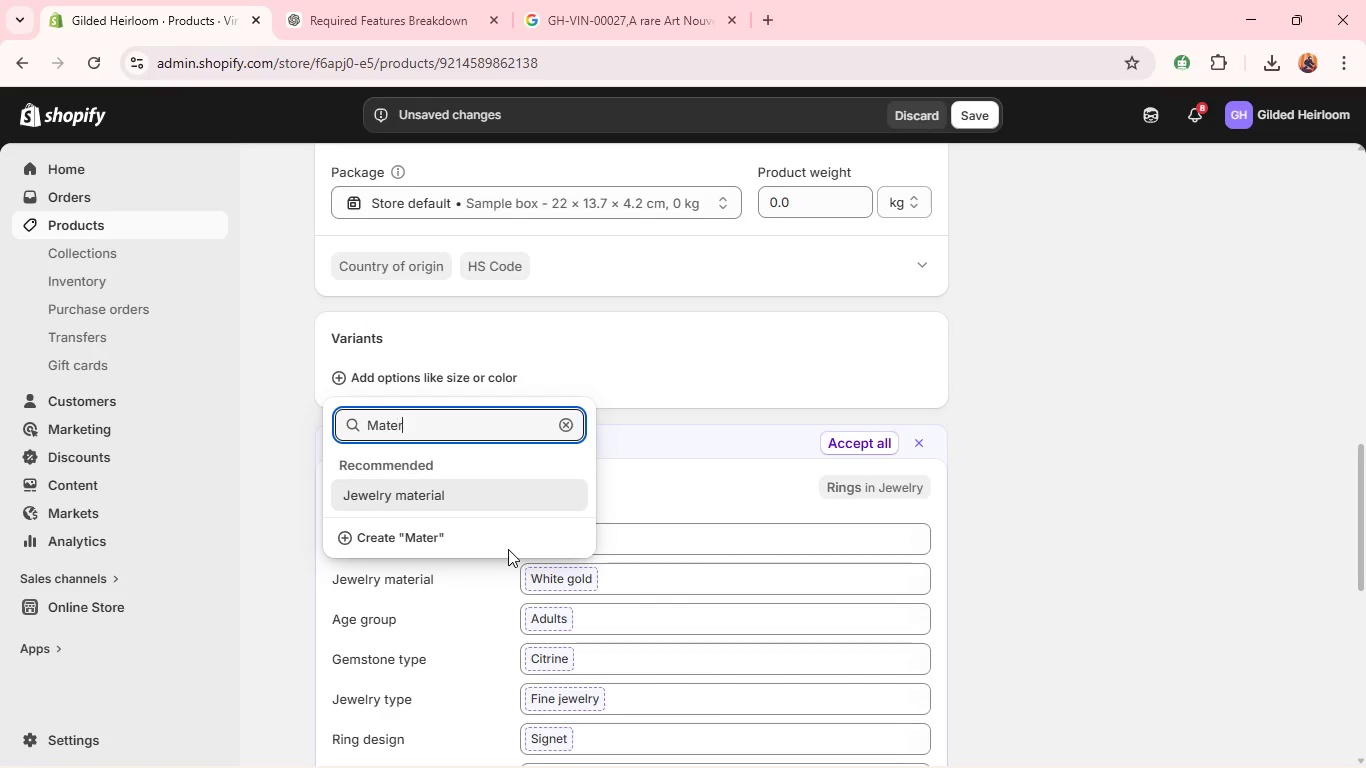 
type(rial)
 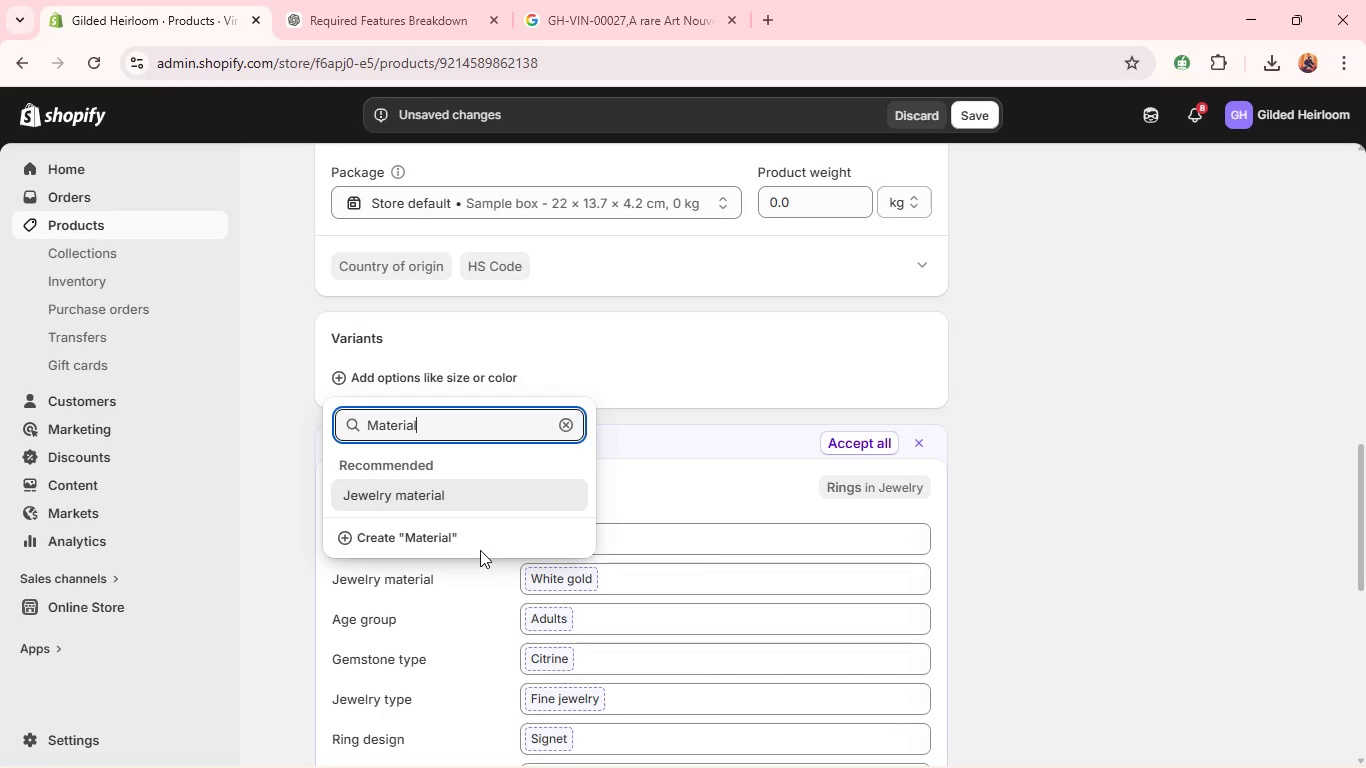 
left_click([480, 550])
 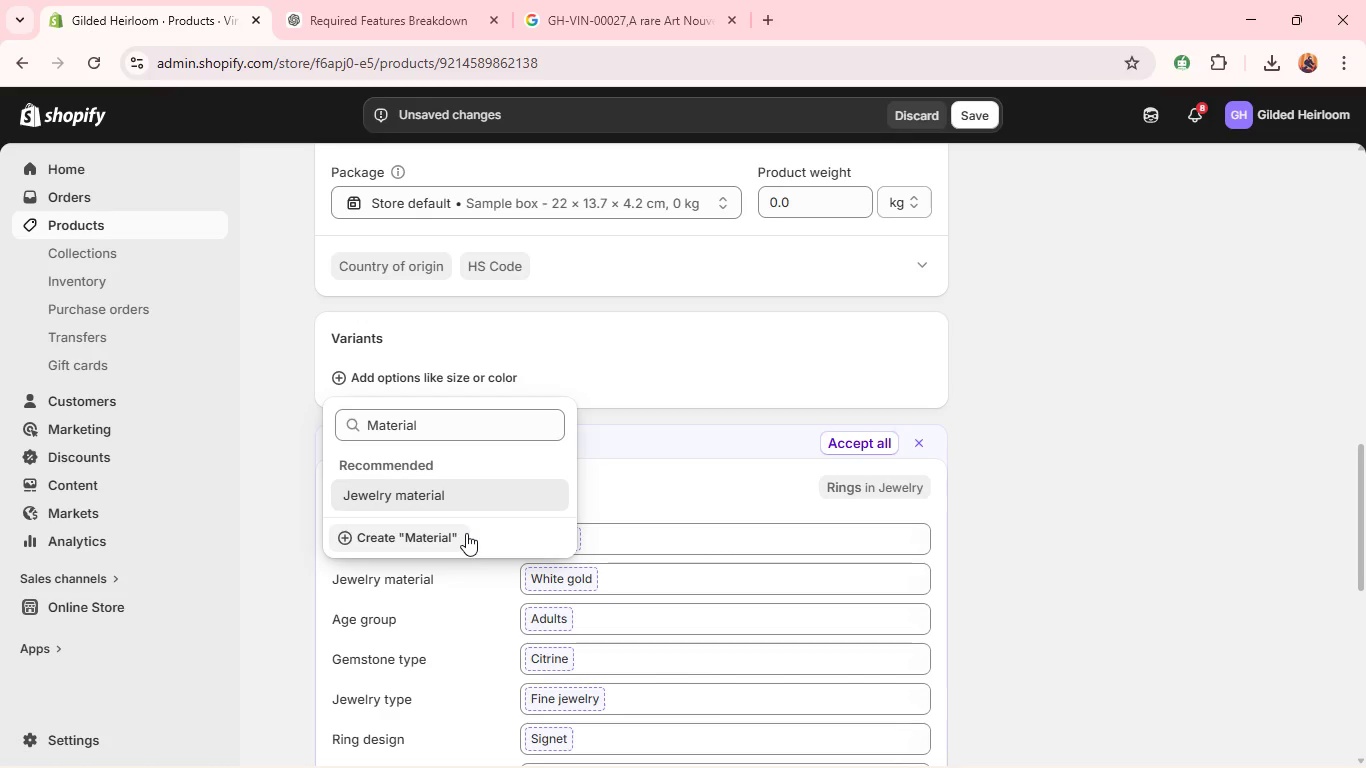 
left_click([466, 533])
 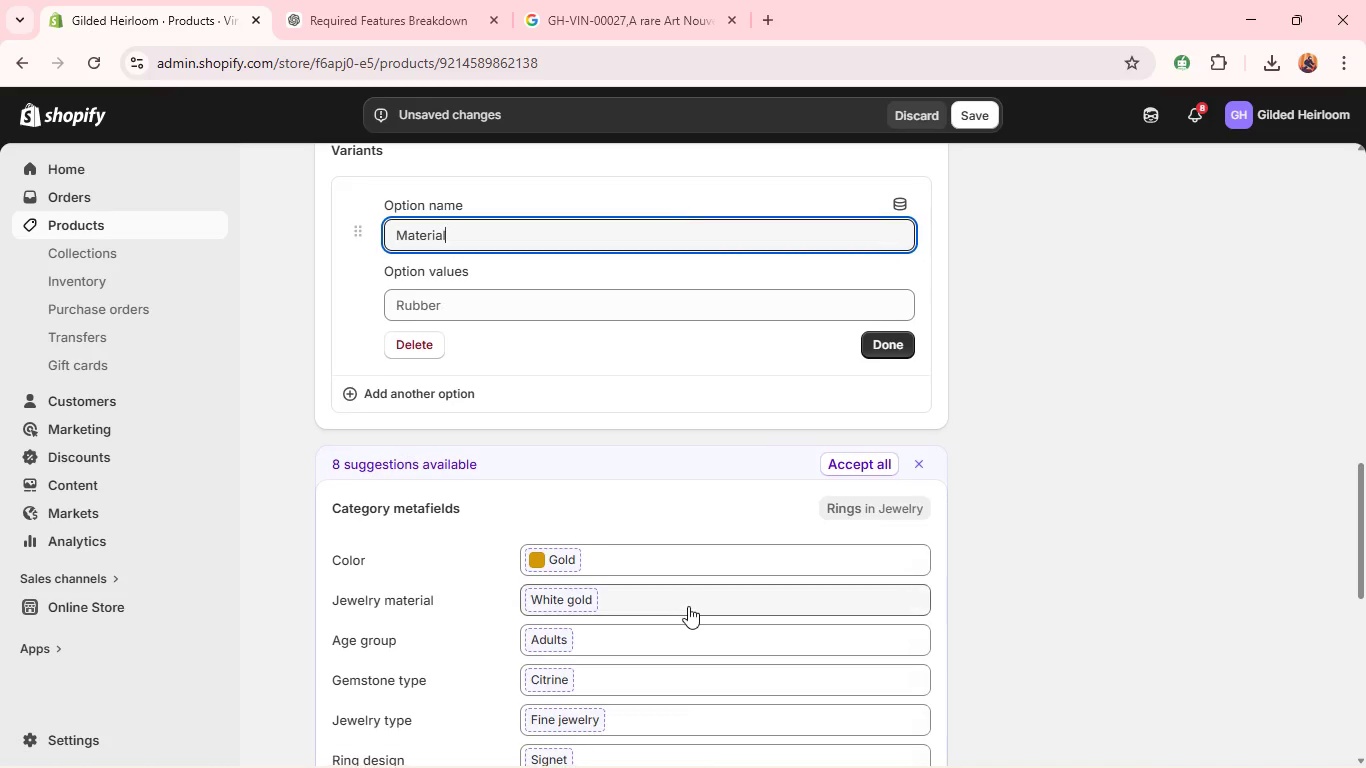 
left_click([620, 316])
 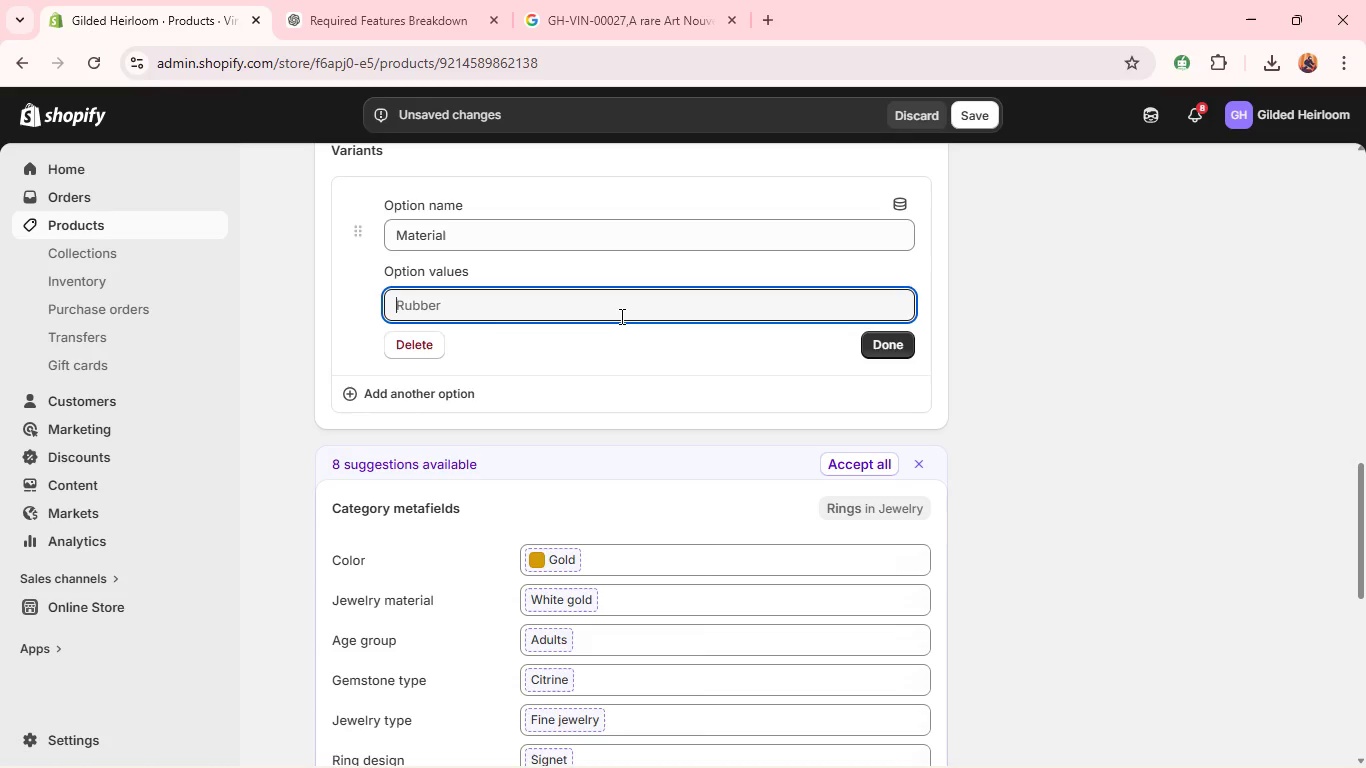 
wait(5.61)
 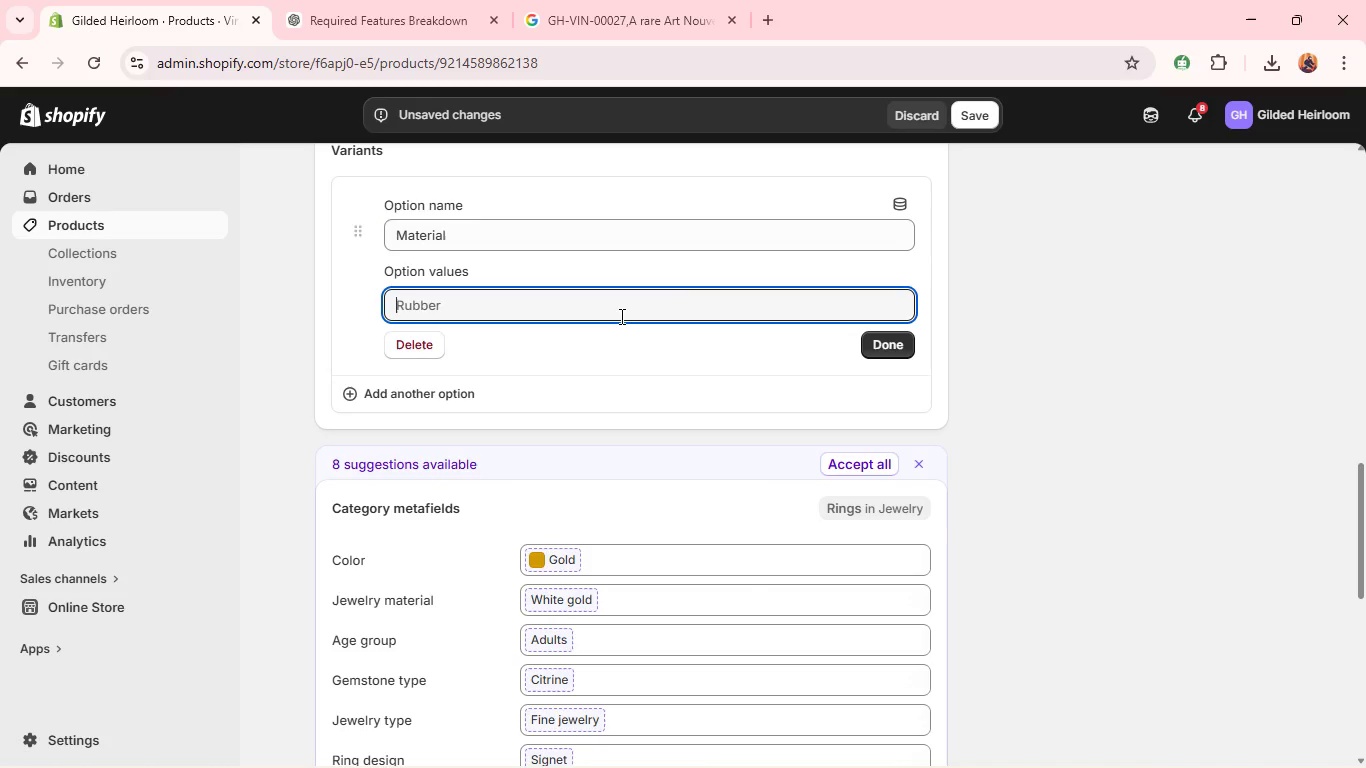 
left_click([620, 316])
 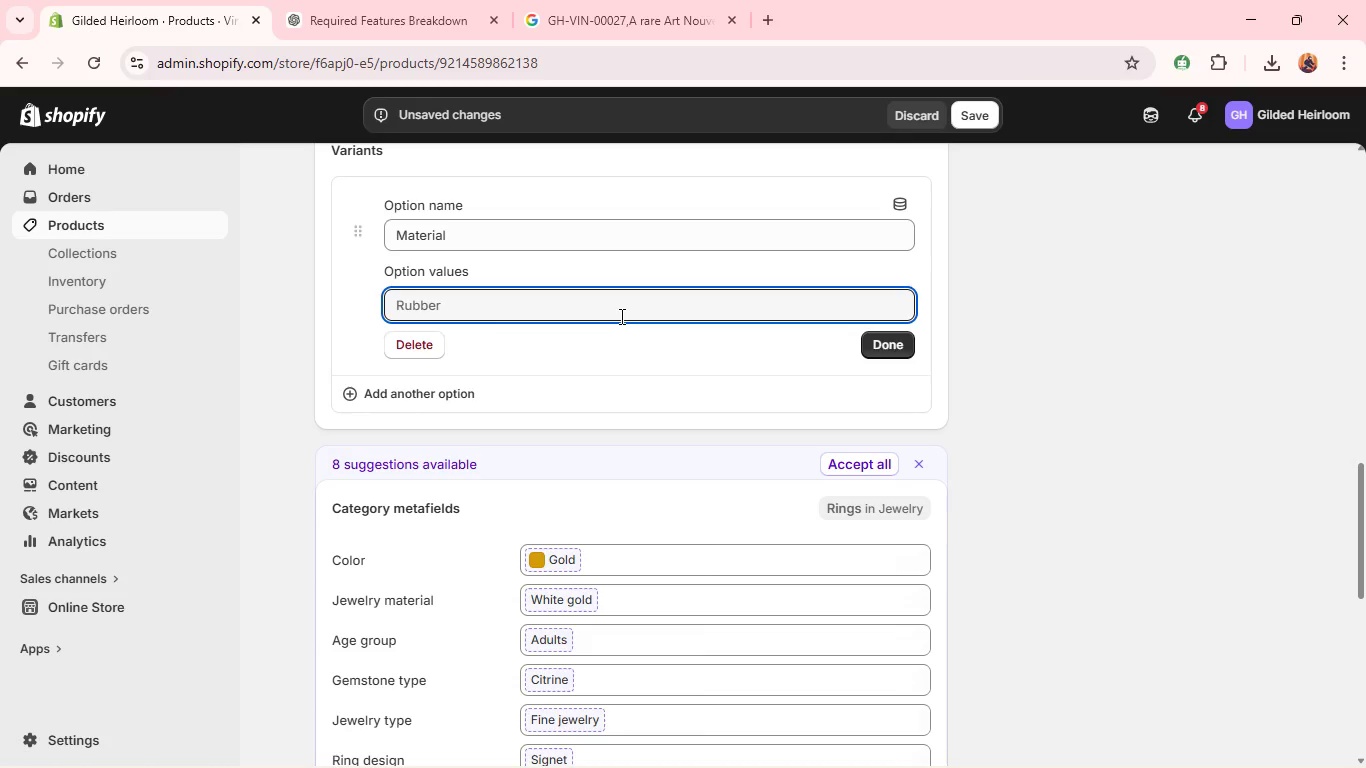 
type(14k WHite )
 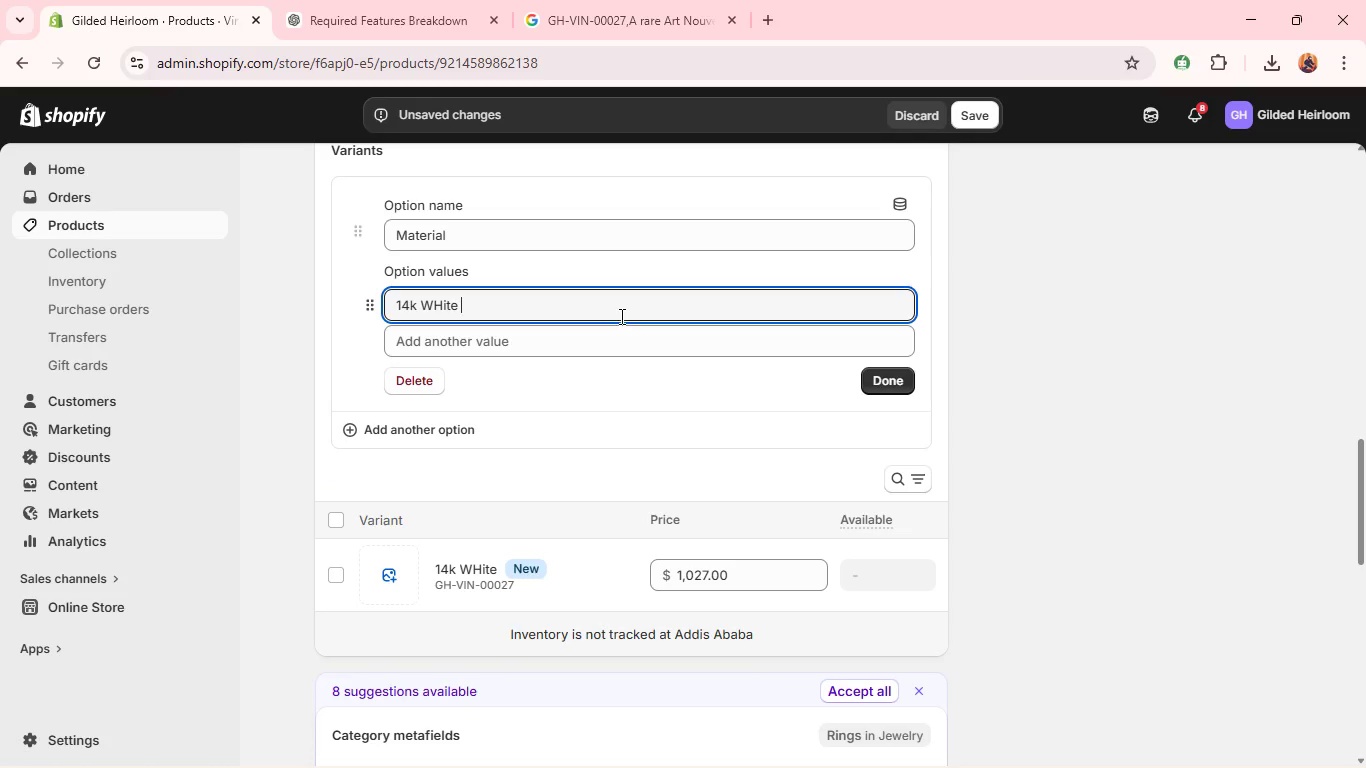 
type(Gold)
 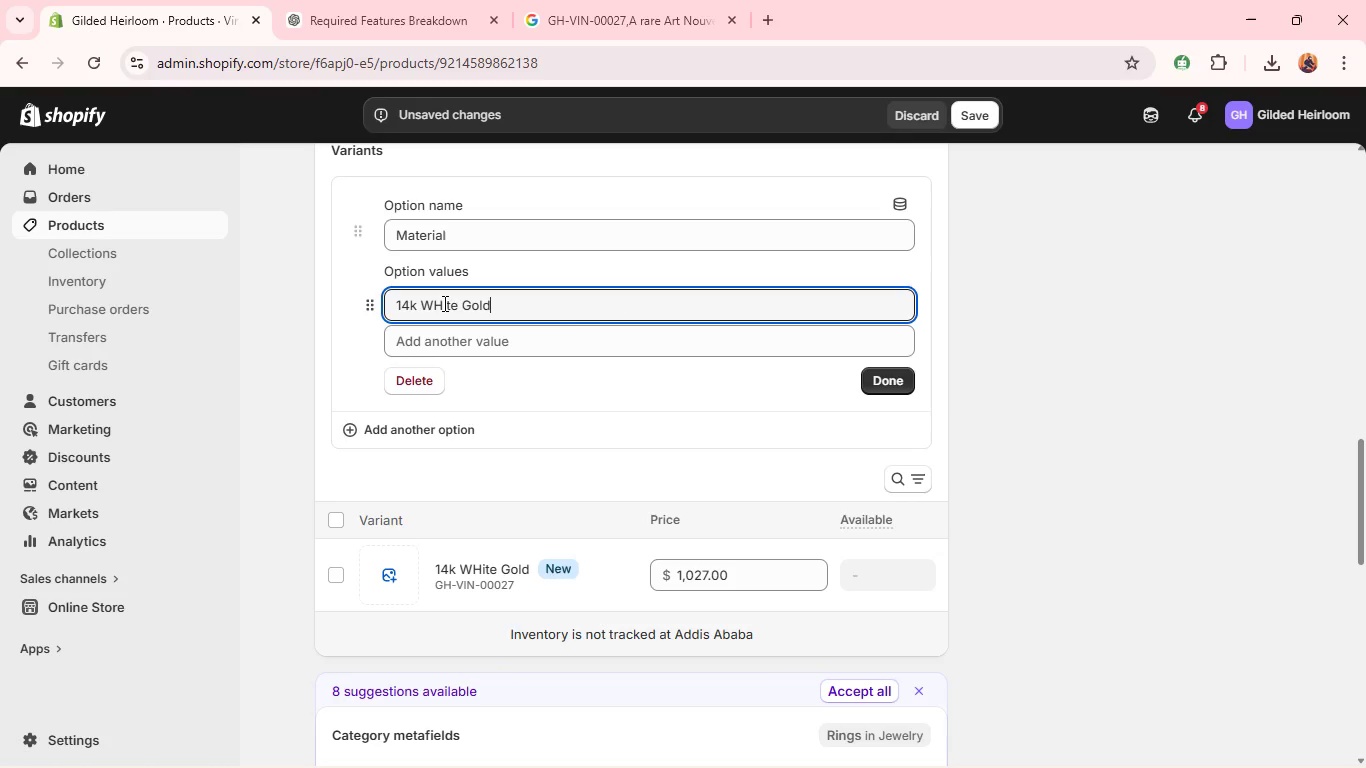 
left_click([441, 303])
 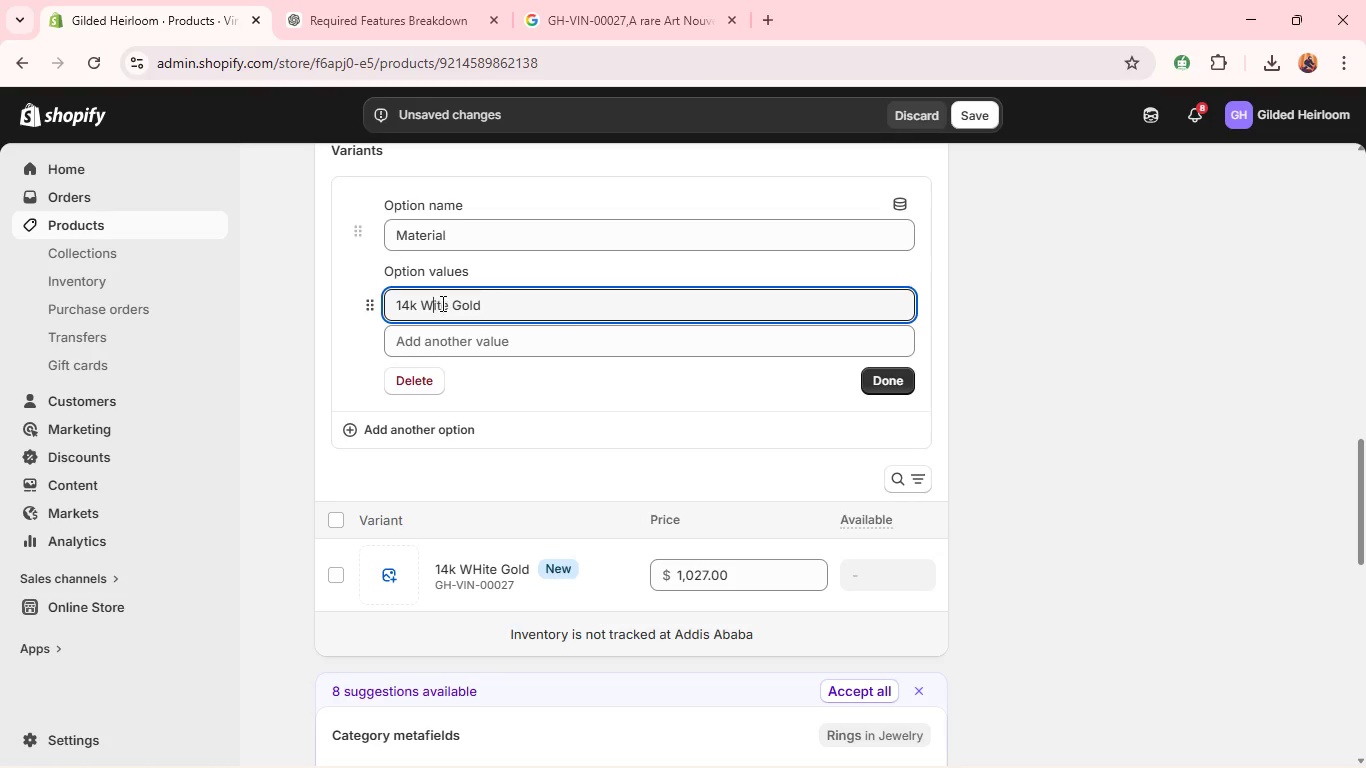 
key(Backspace)
 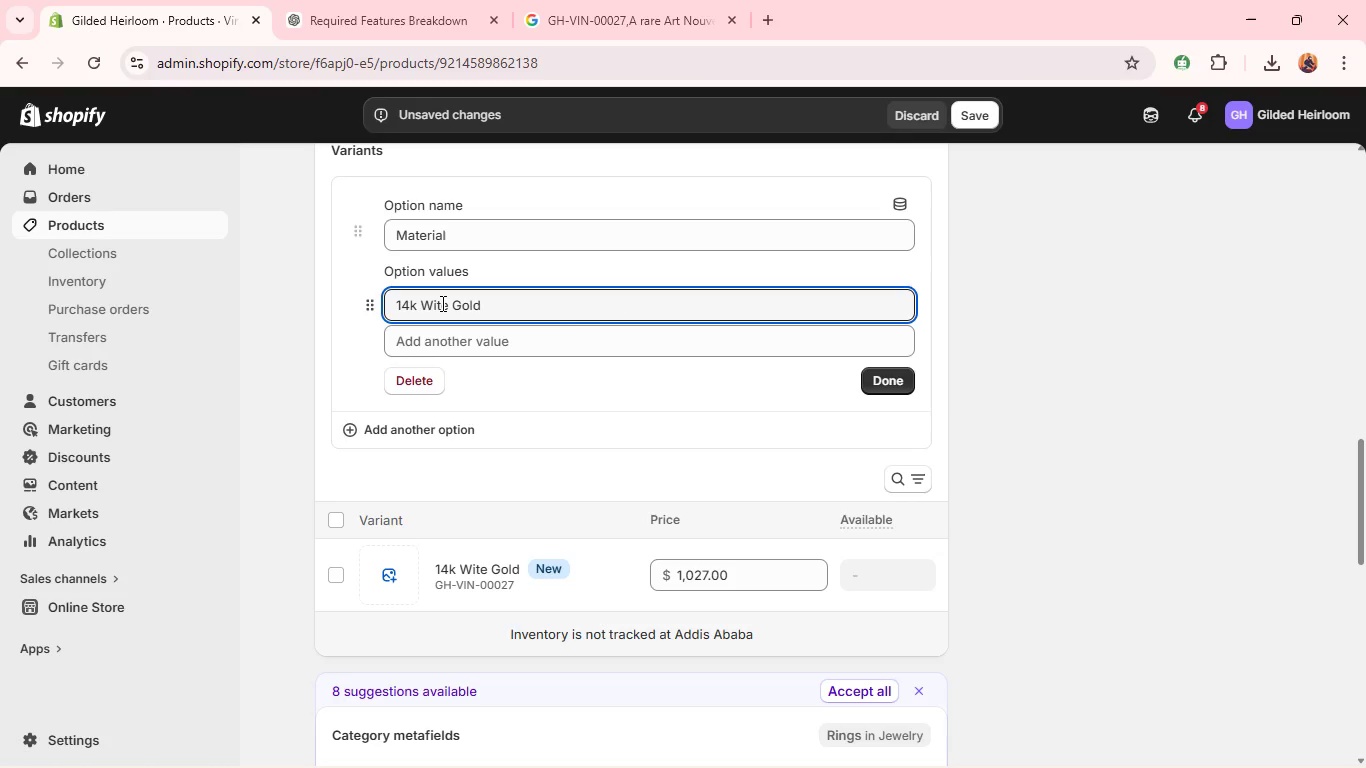 
key(H)
 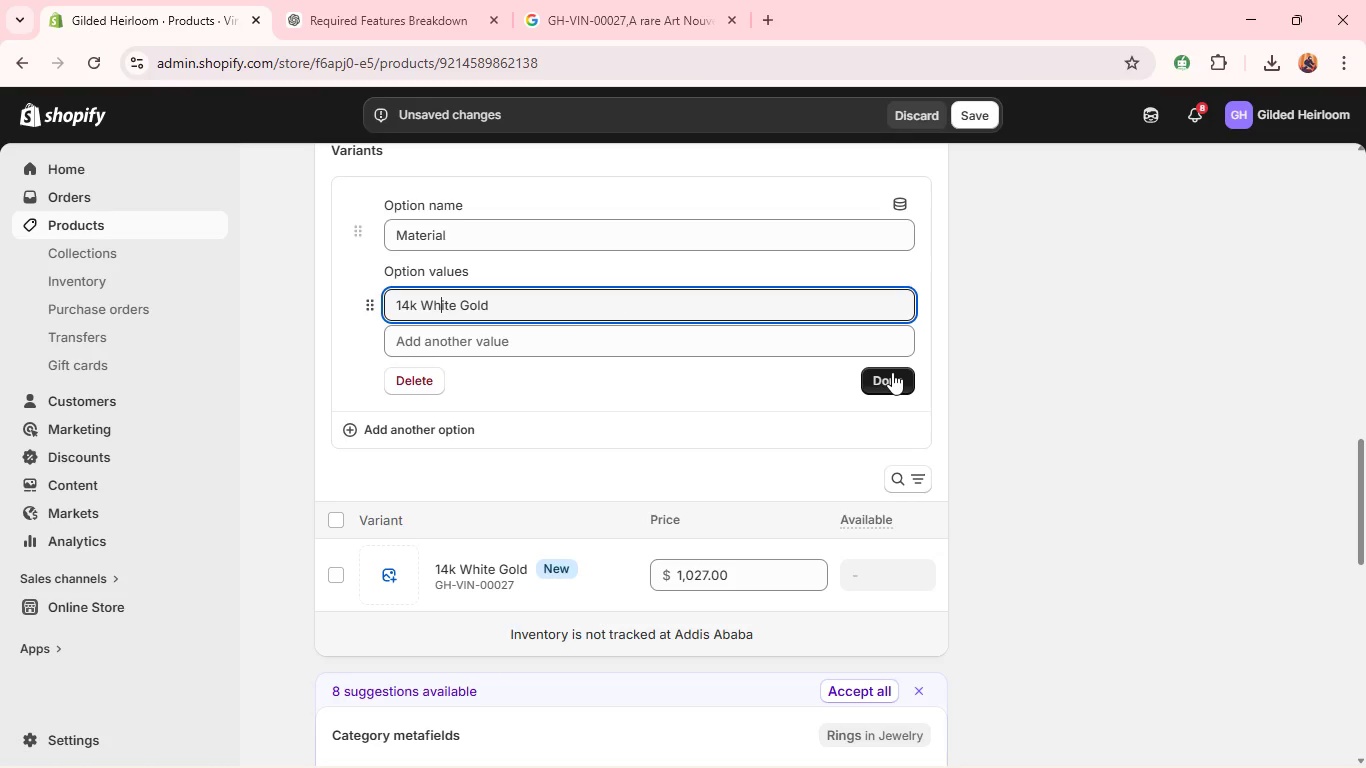 
left_click([893, 375])
 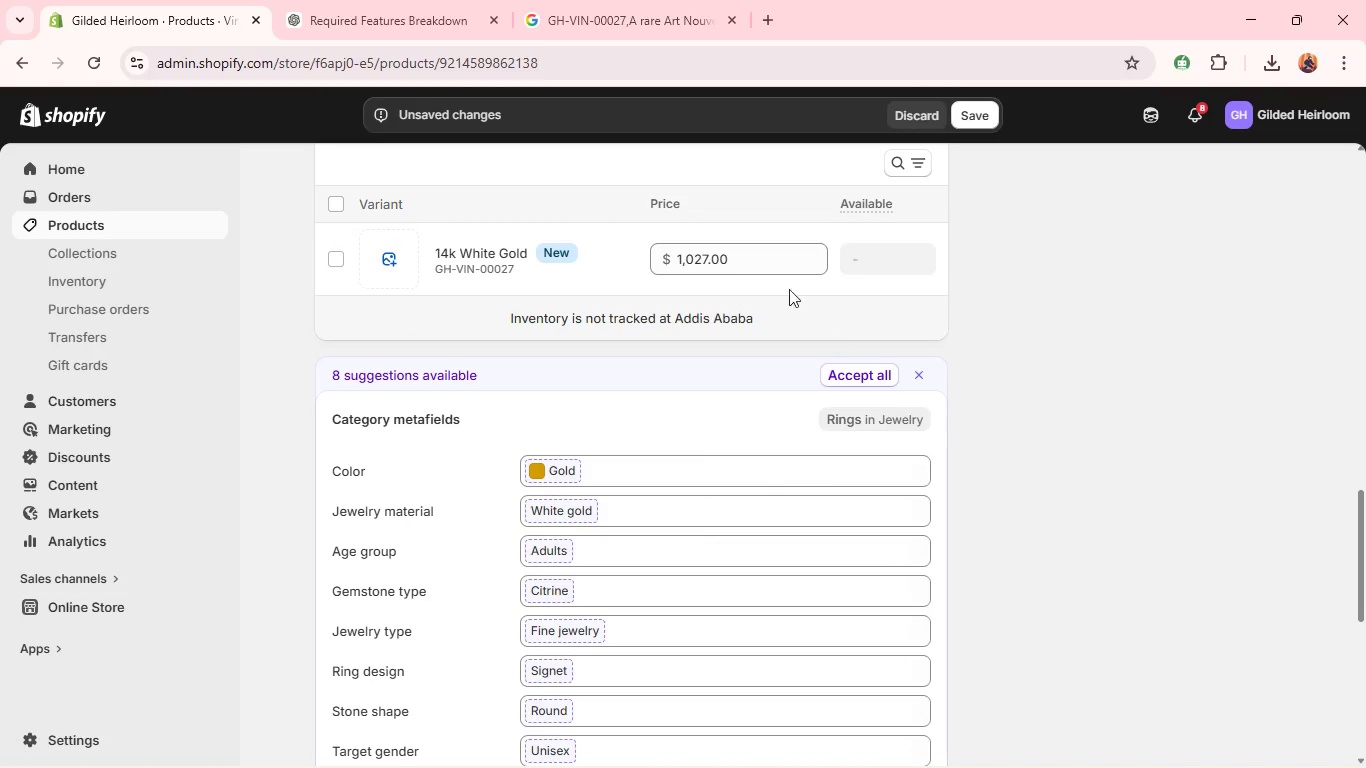 
double_click([754, 260])
 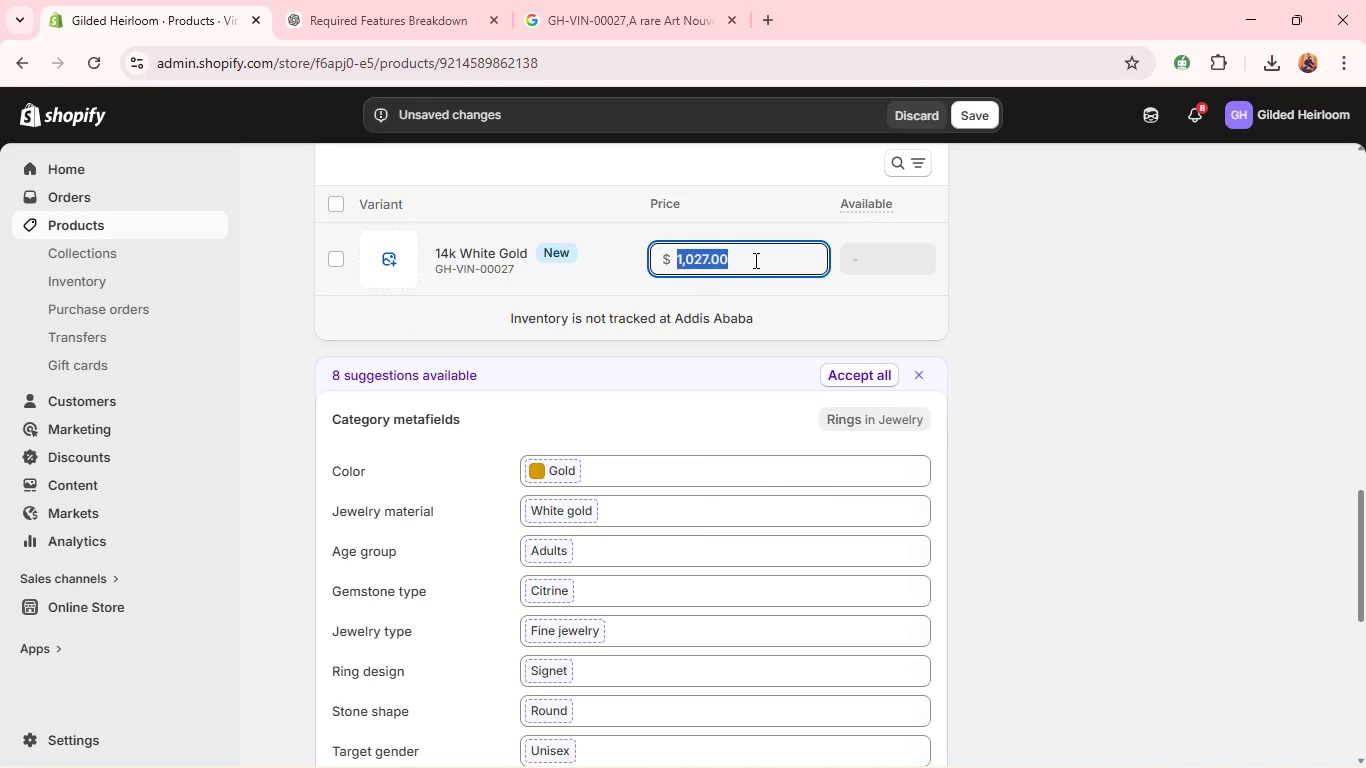 
triple_click([754, 260])
 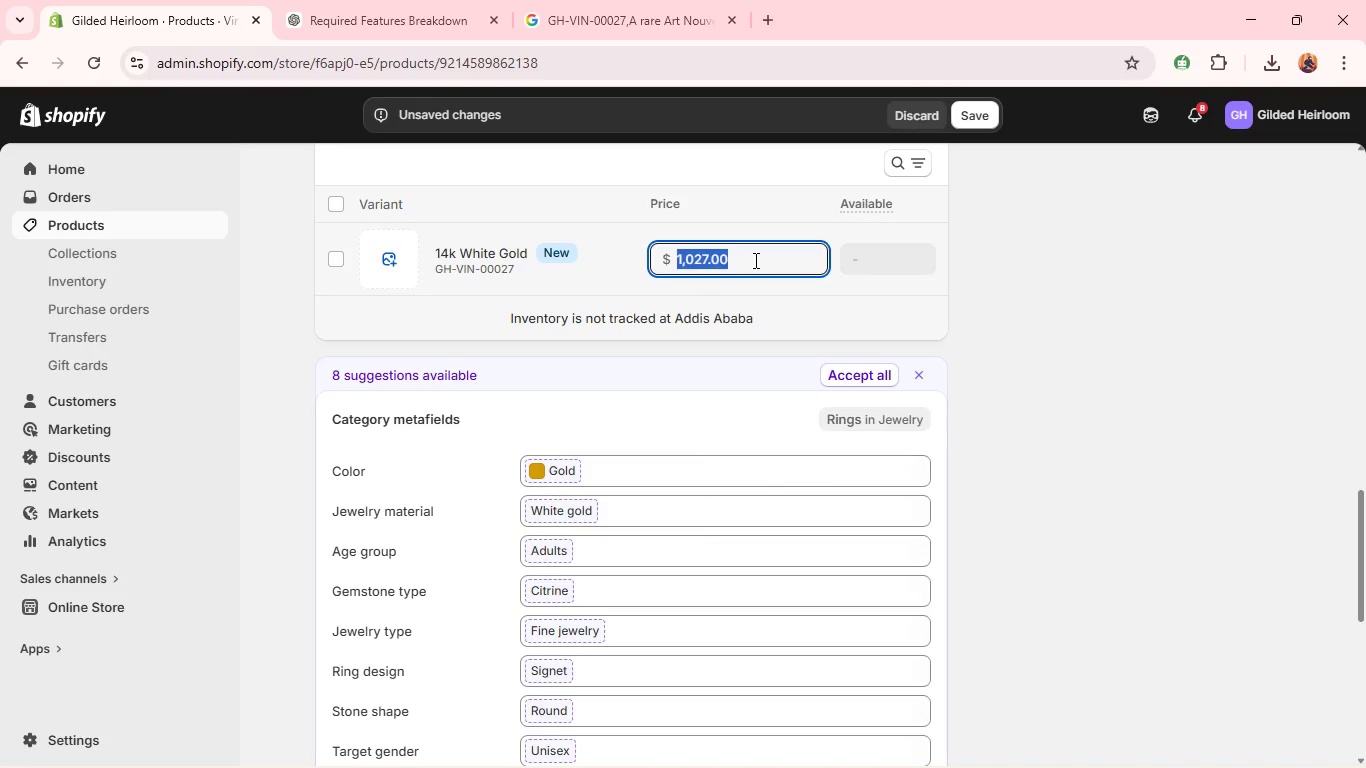 
type(9602.98)
 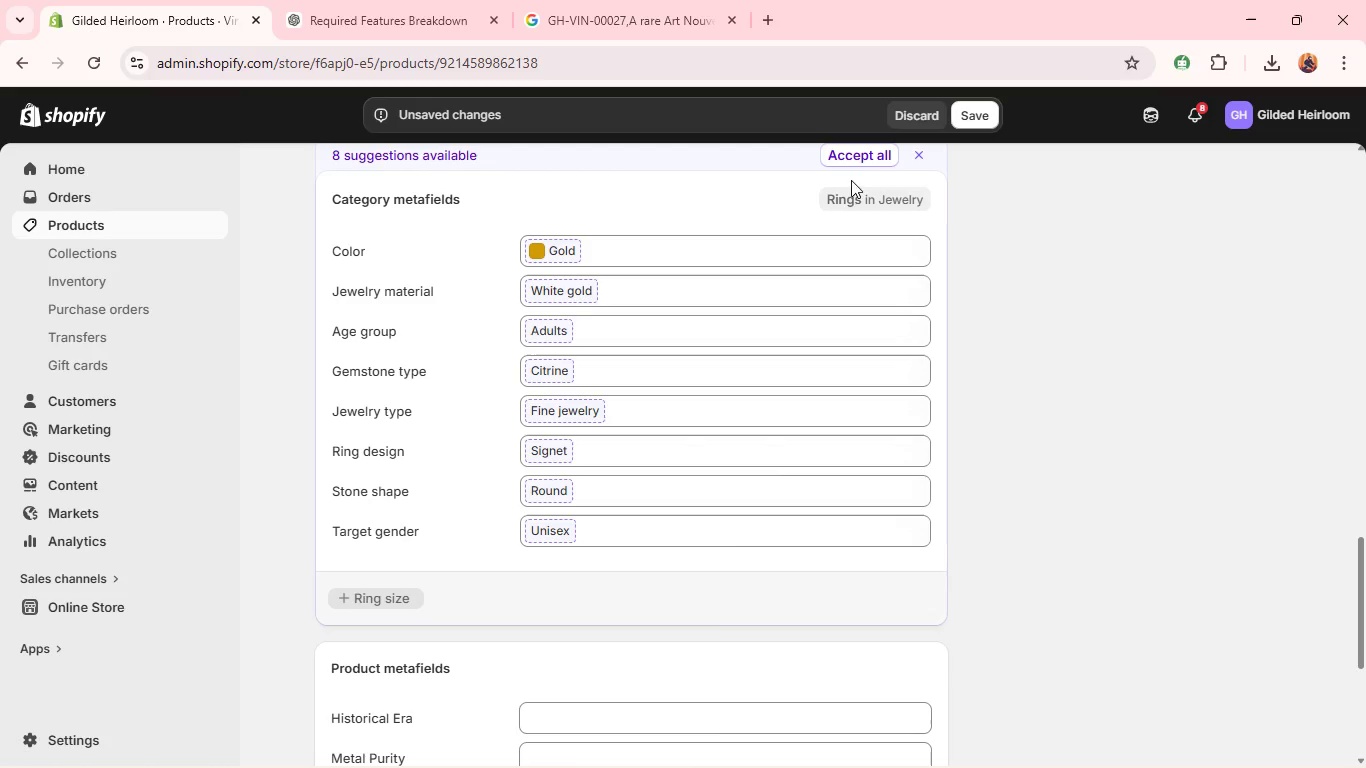 
left_click([859, 155])
 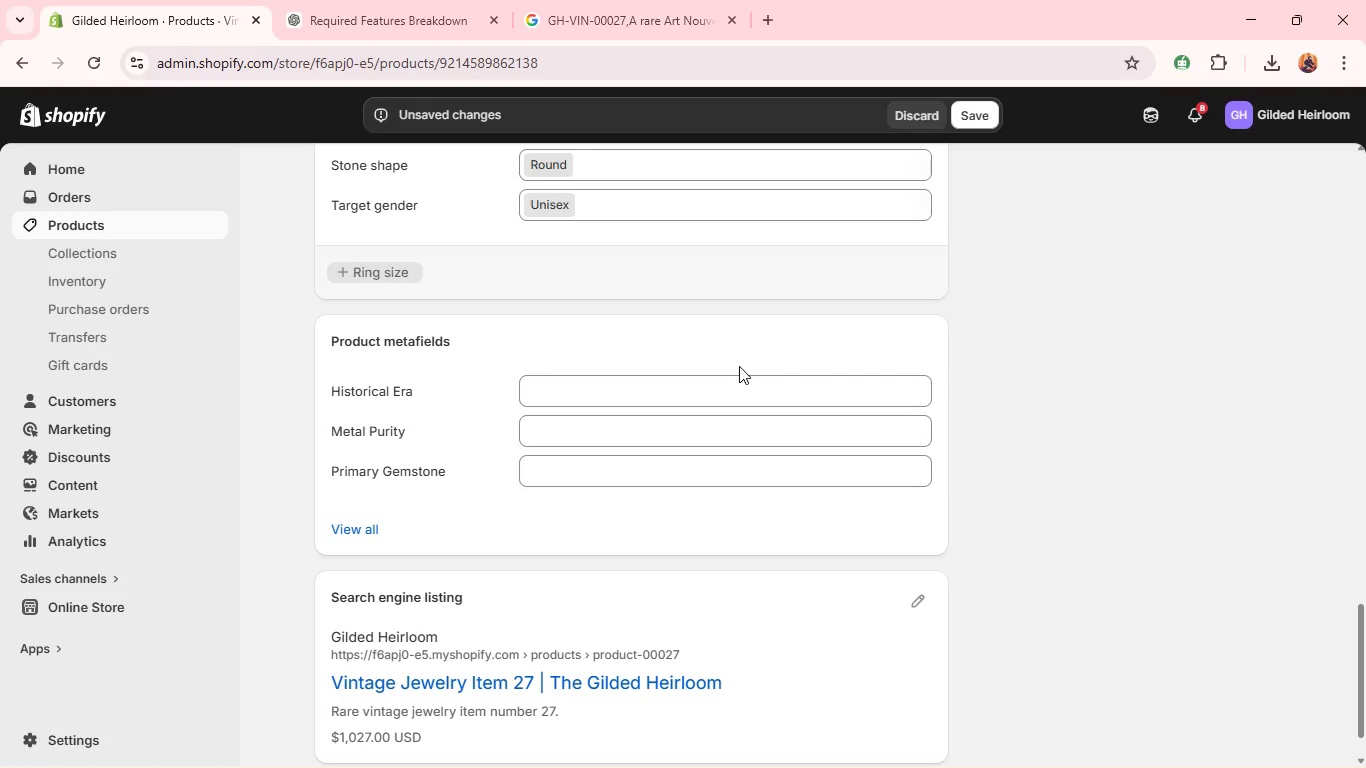 
wait(11.52)
 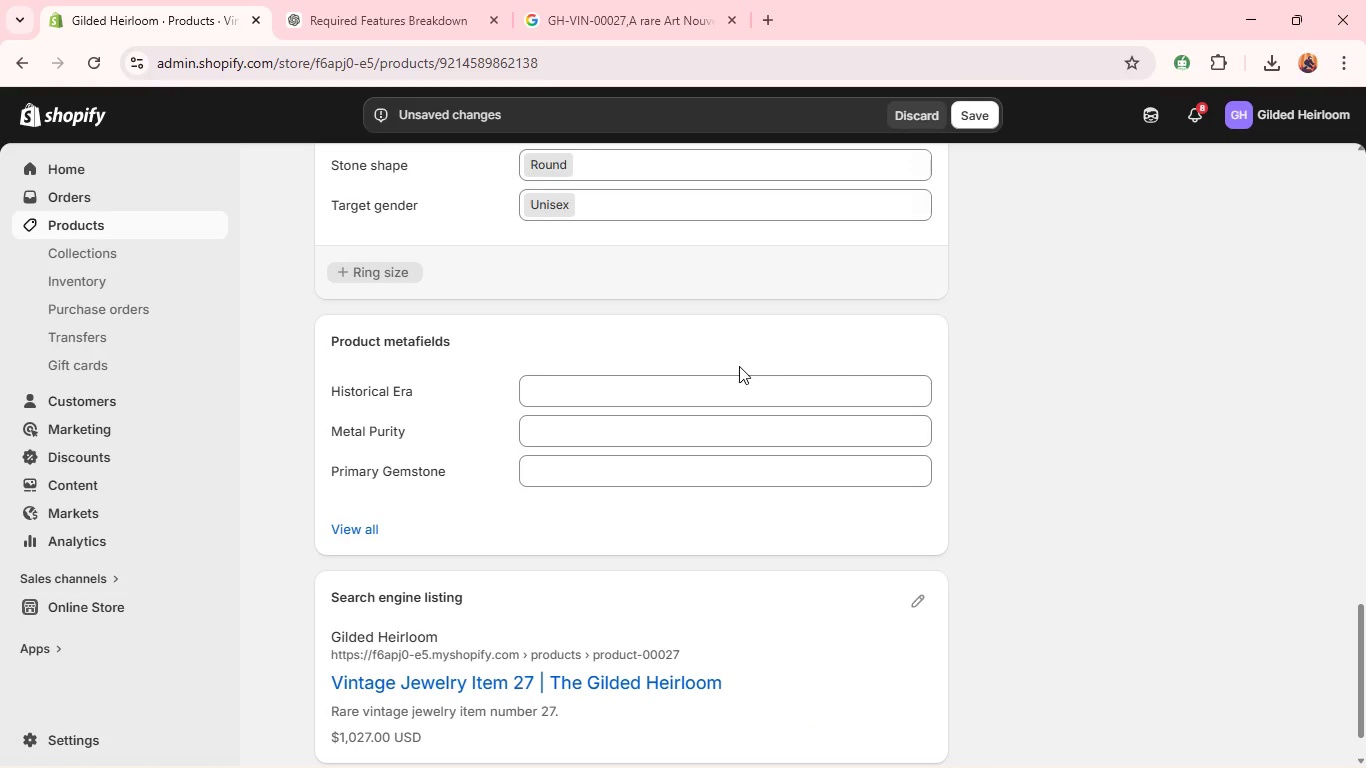 
left_click([693, 391])
 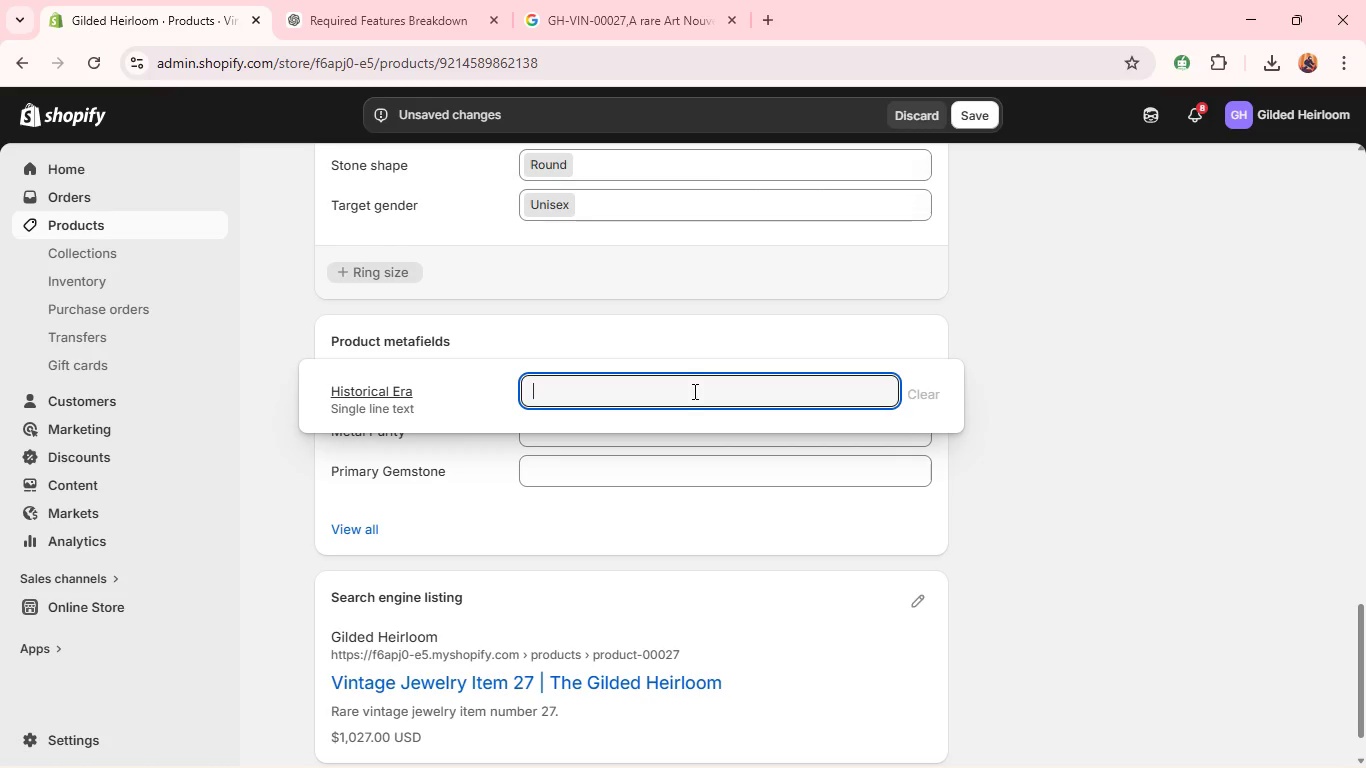 
type(Art Nouveau)
 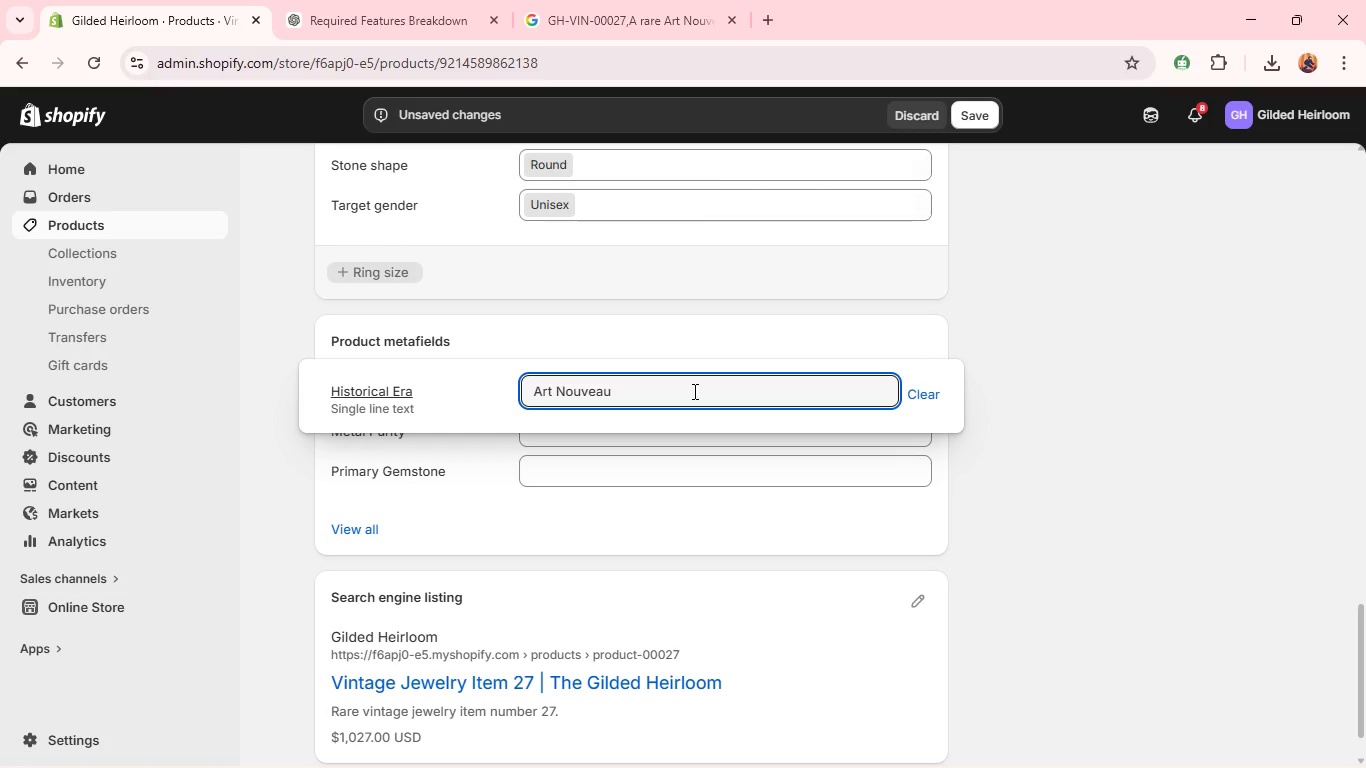 
wait(8.33)
 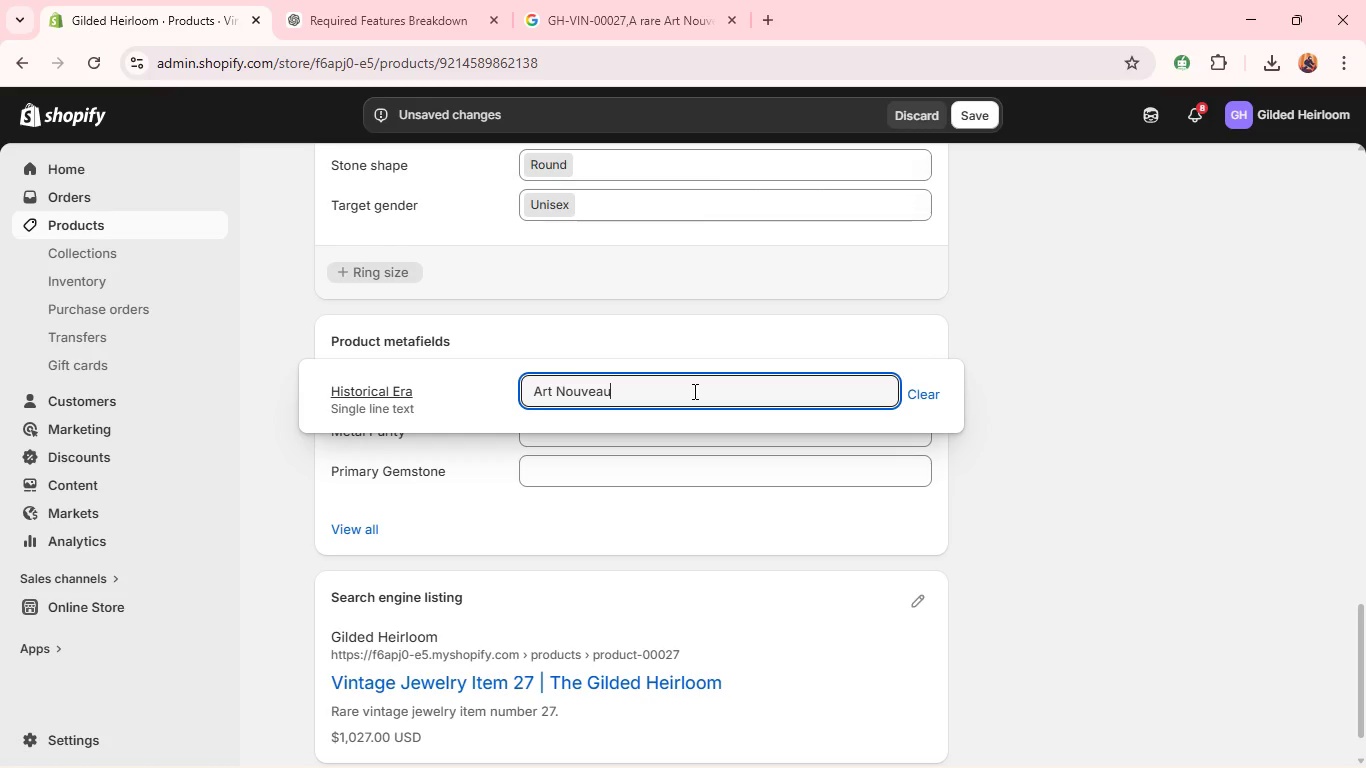 
left_click([653, 443])
 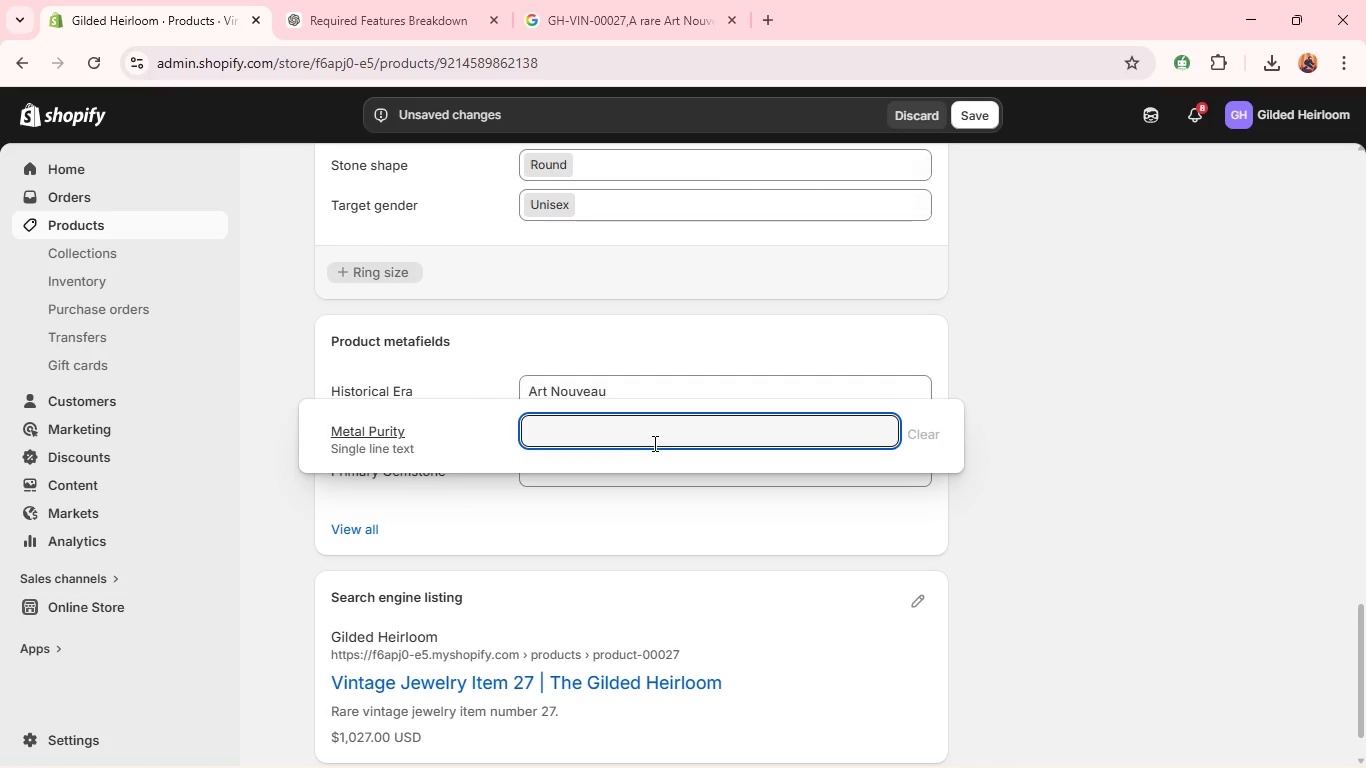 
hold_key(key=ShiftLeft, duration=0.56)
 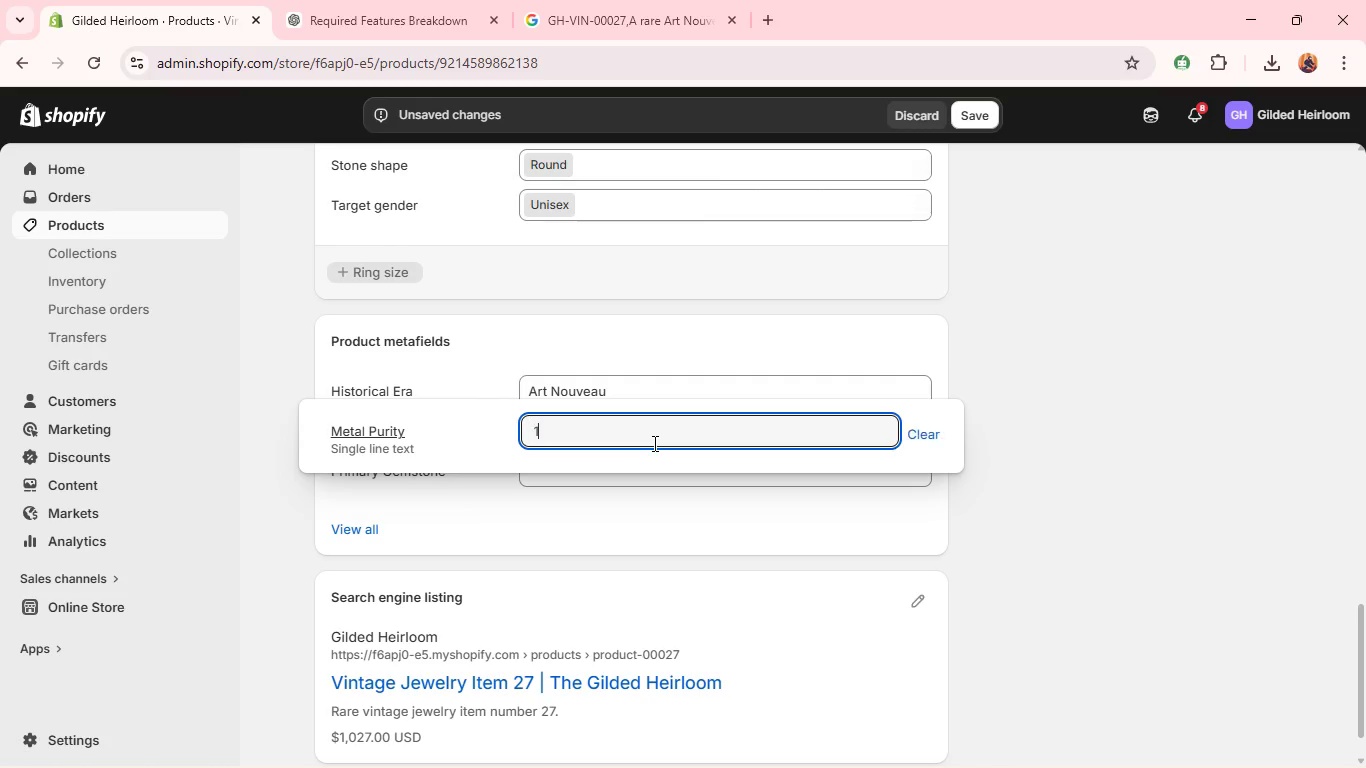 
type(14k White )
 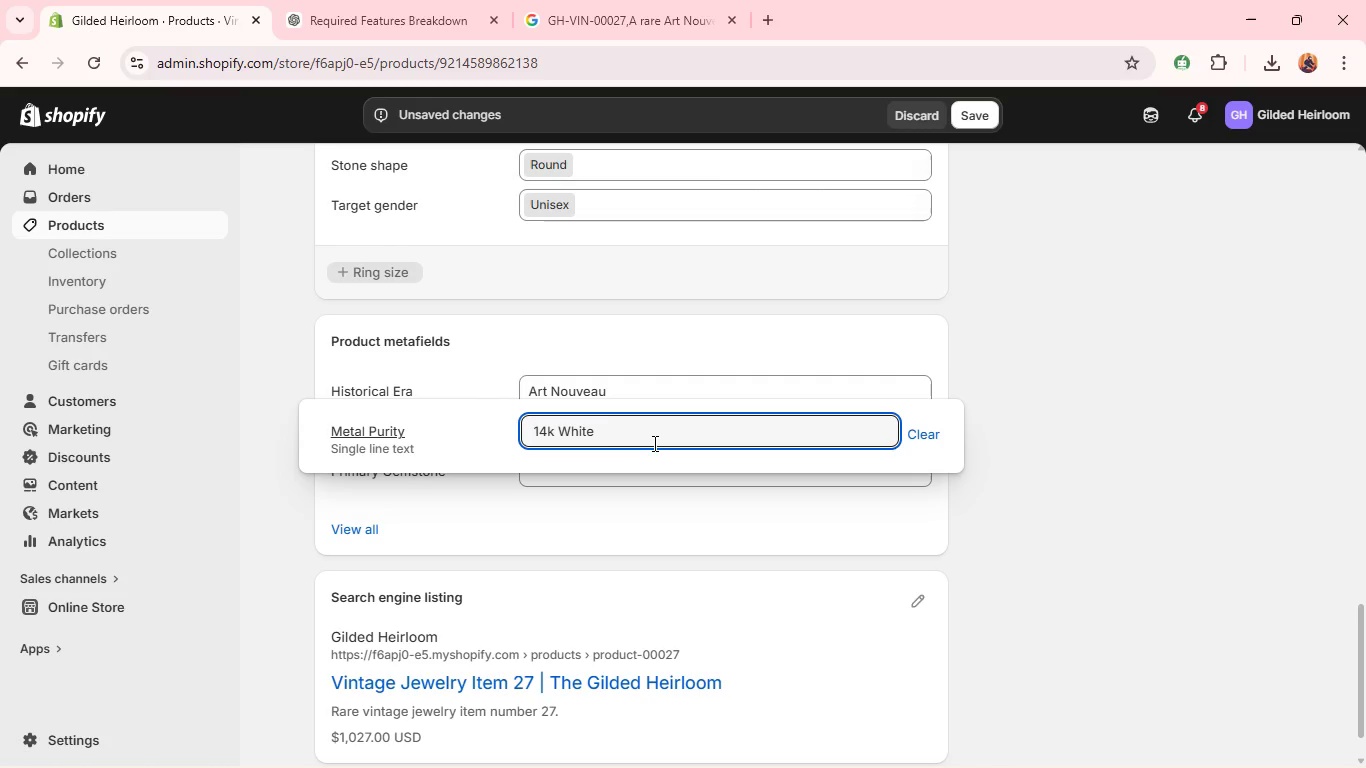 
type(Gold)
 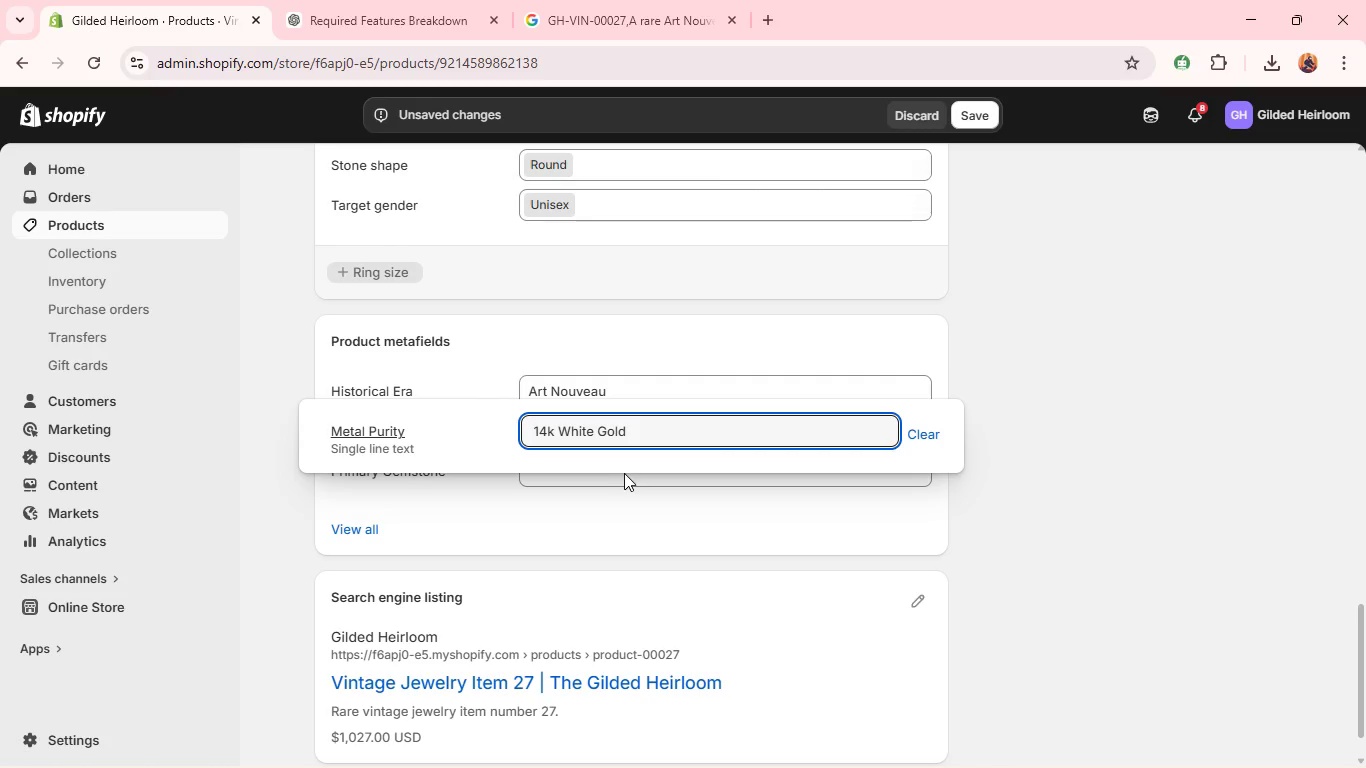 
left_click([623, 473])
 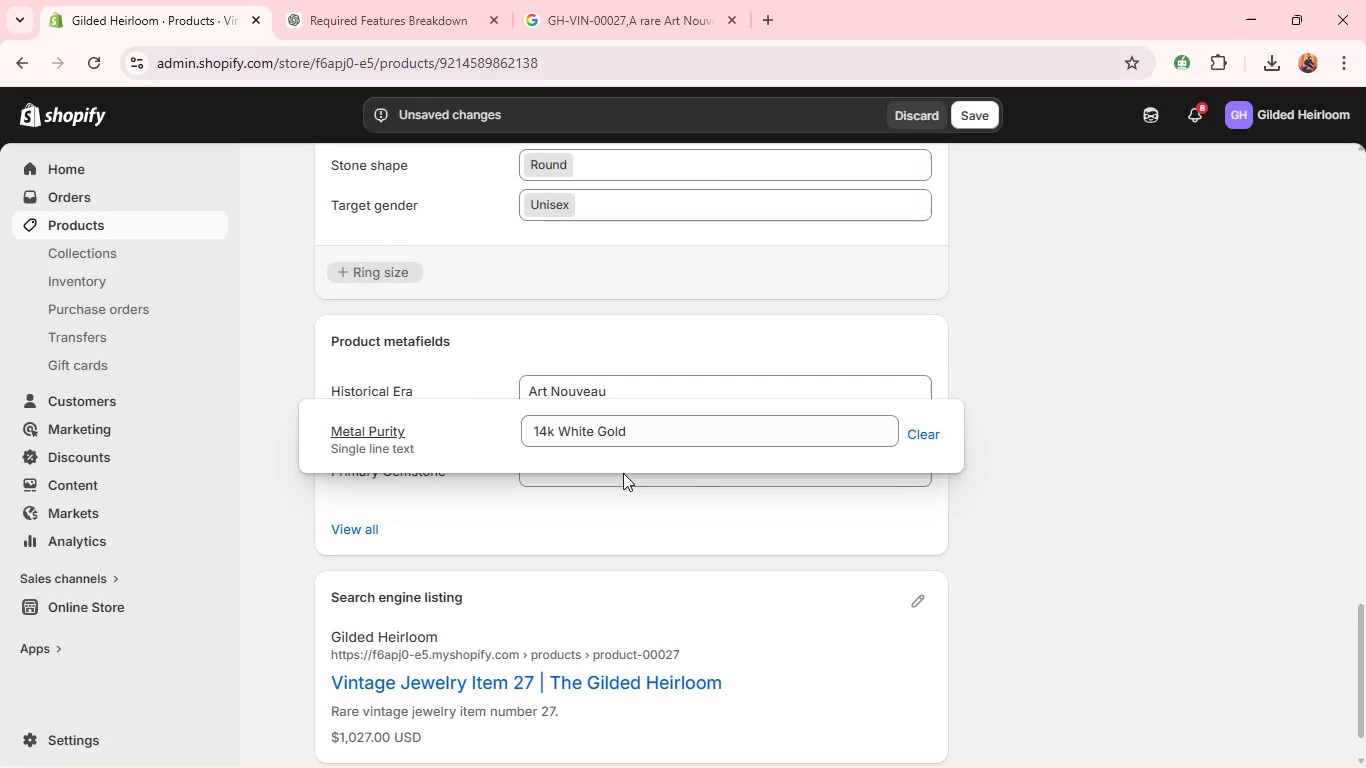 
type(Citri)
 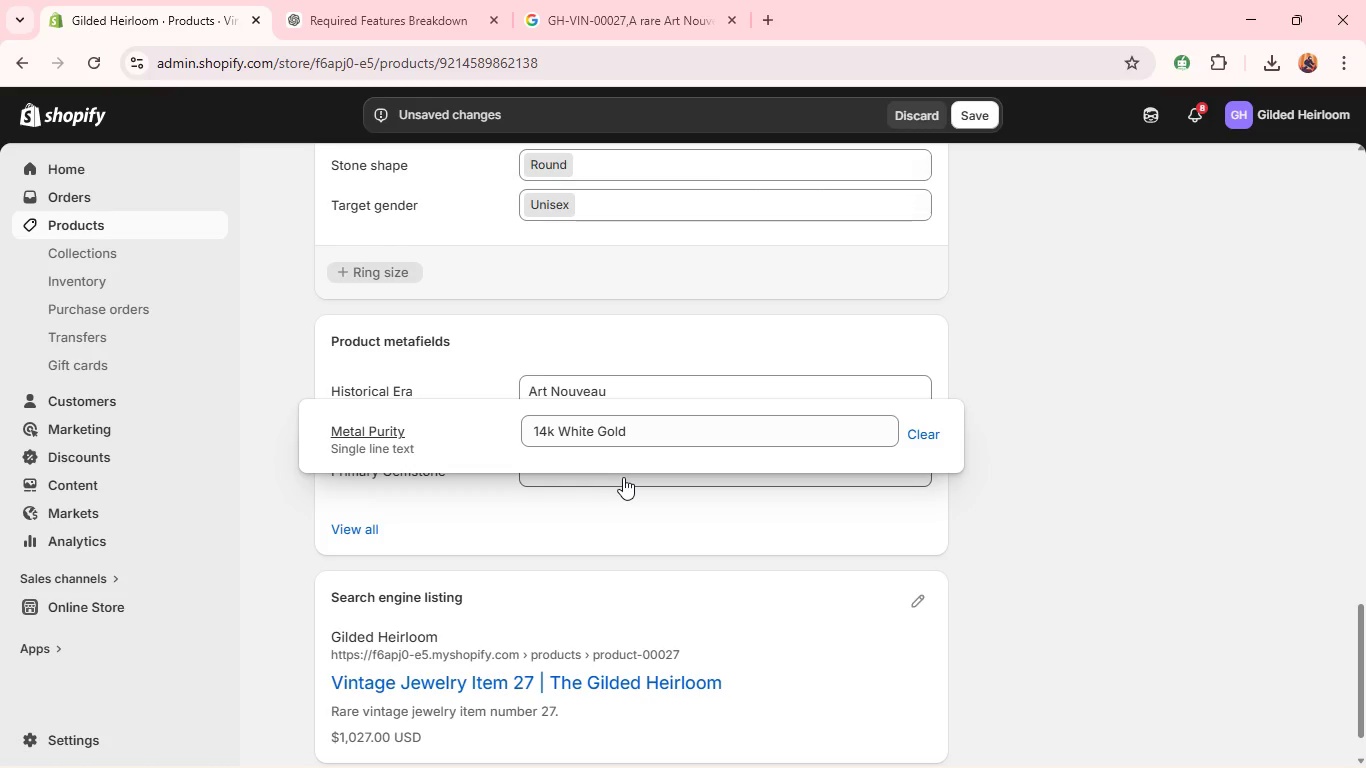 
left_click([623, 477])
 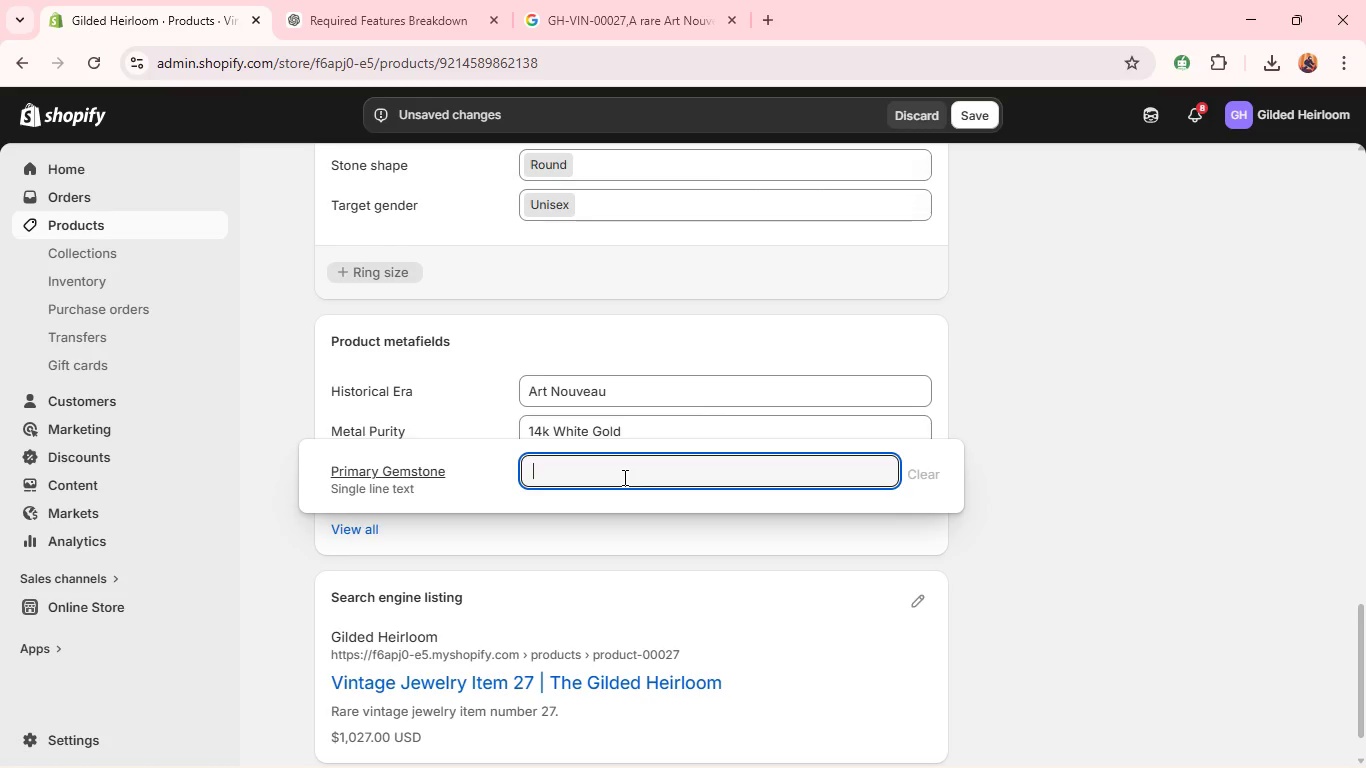 
type(Citrine)
 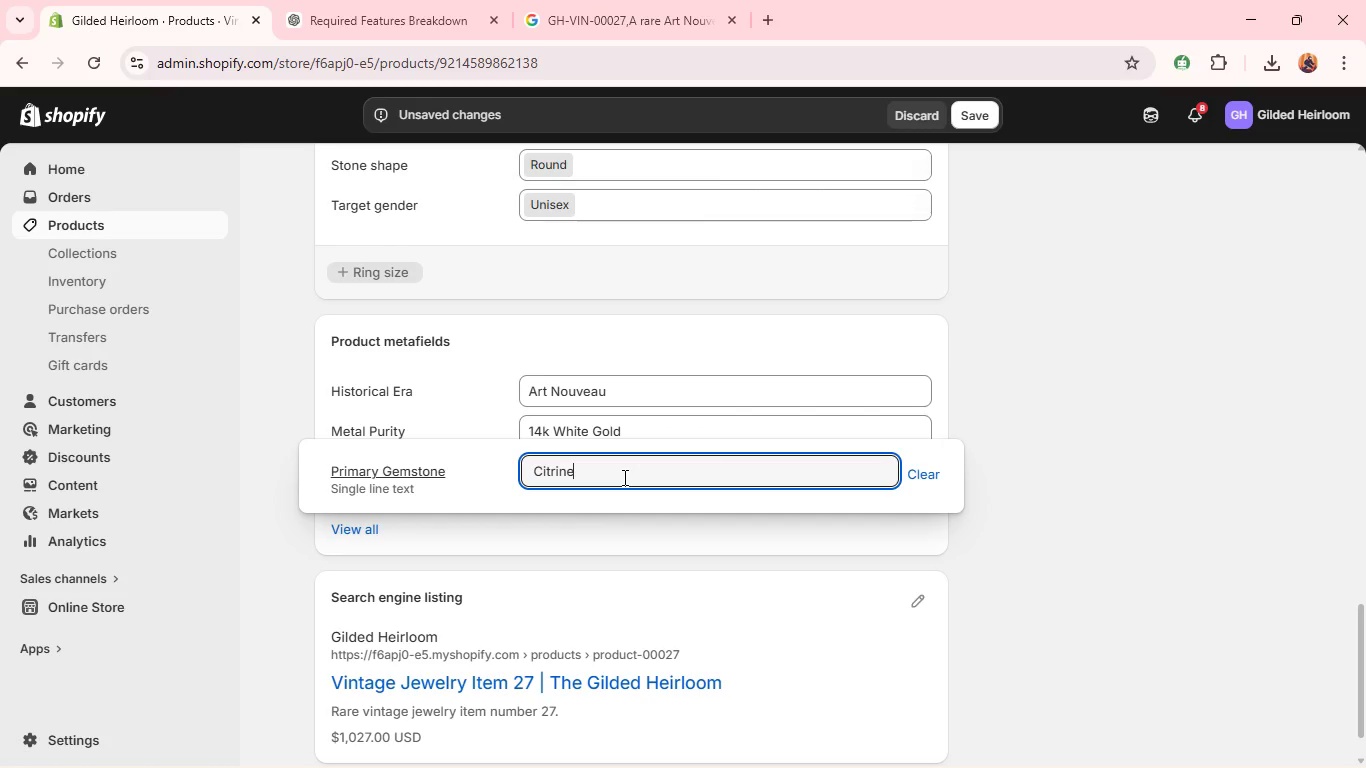 
left_click([897, 643])
 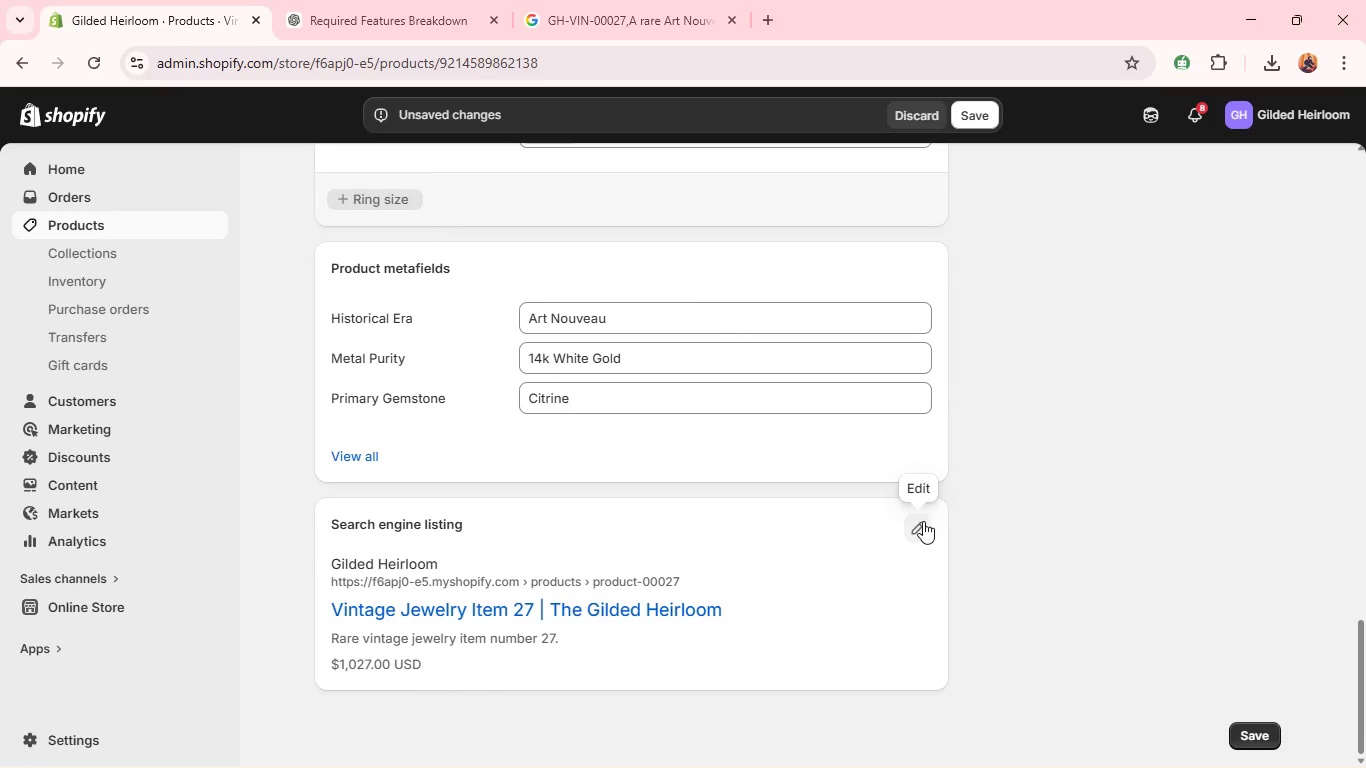 
left_click([920, 525])
 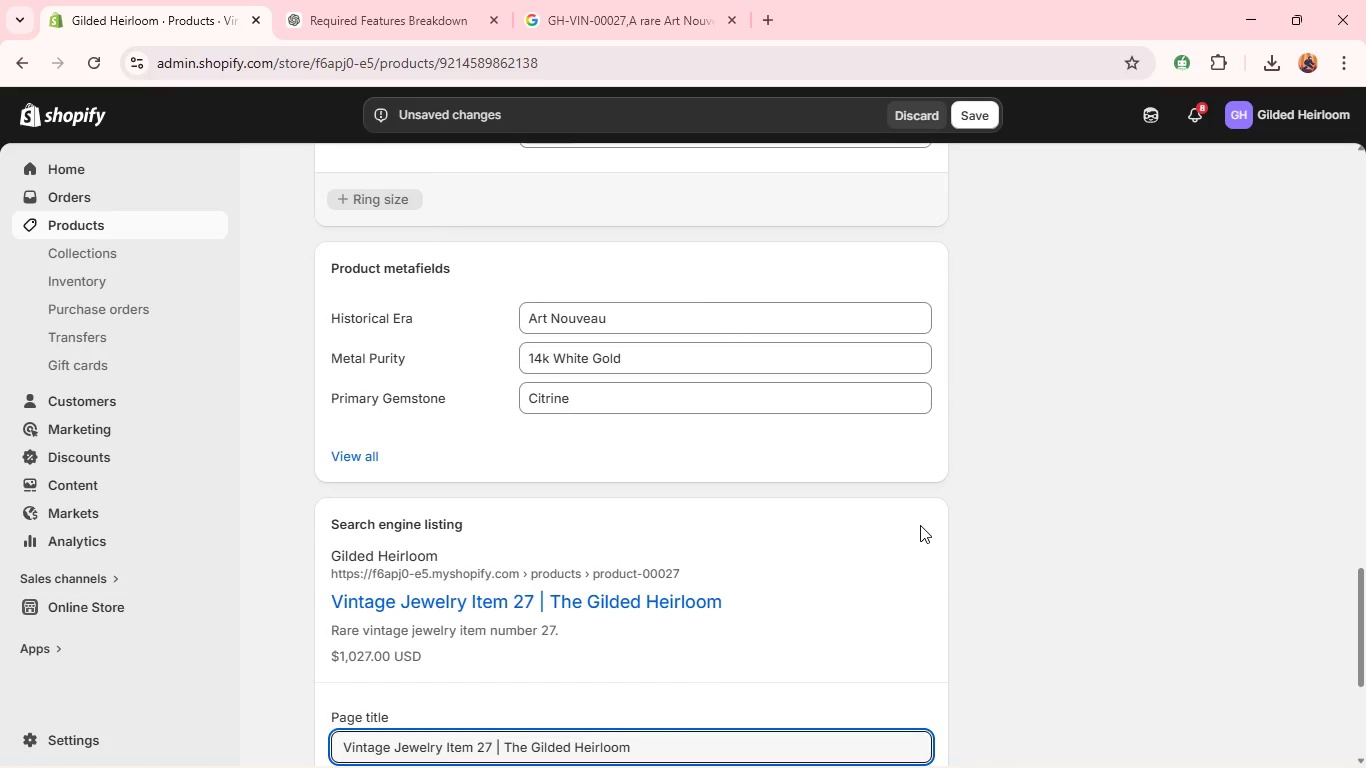 
wait(6.28)
 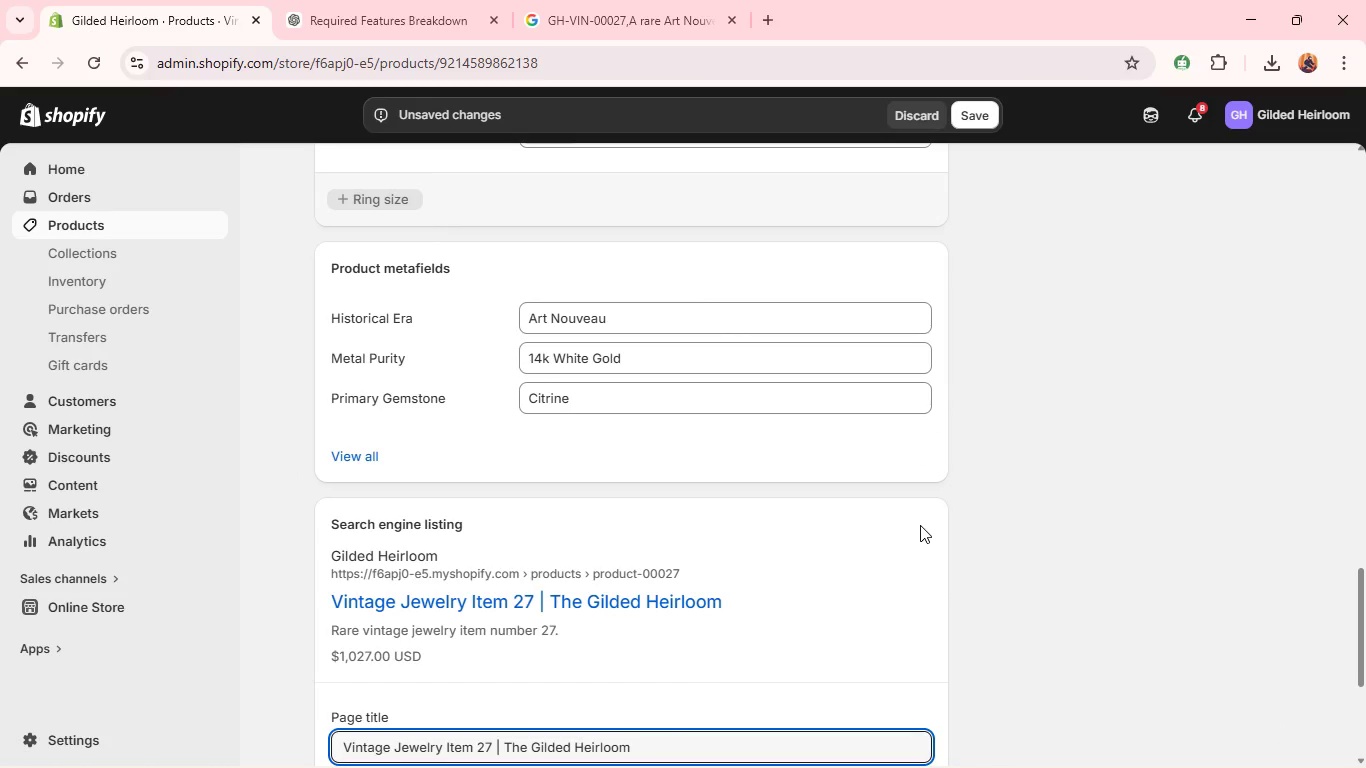 
double_click([830, 584])
 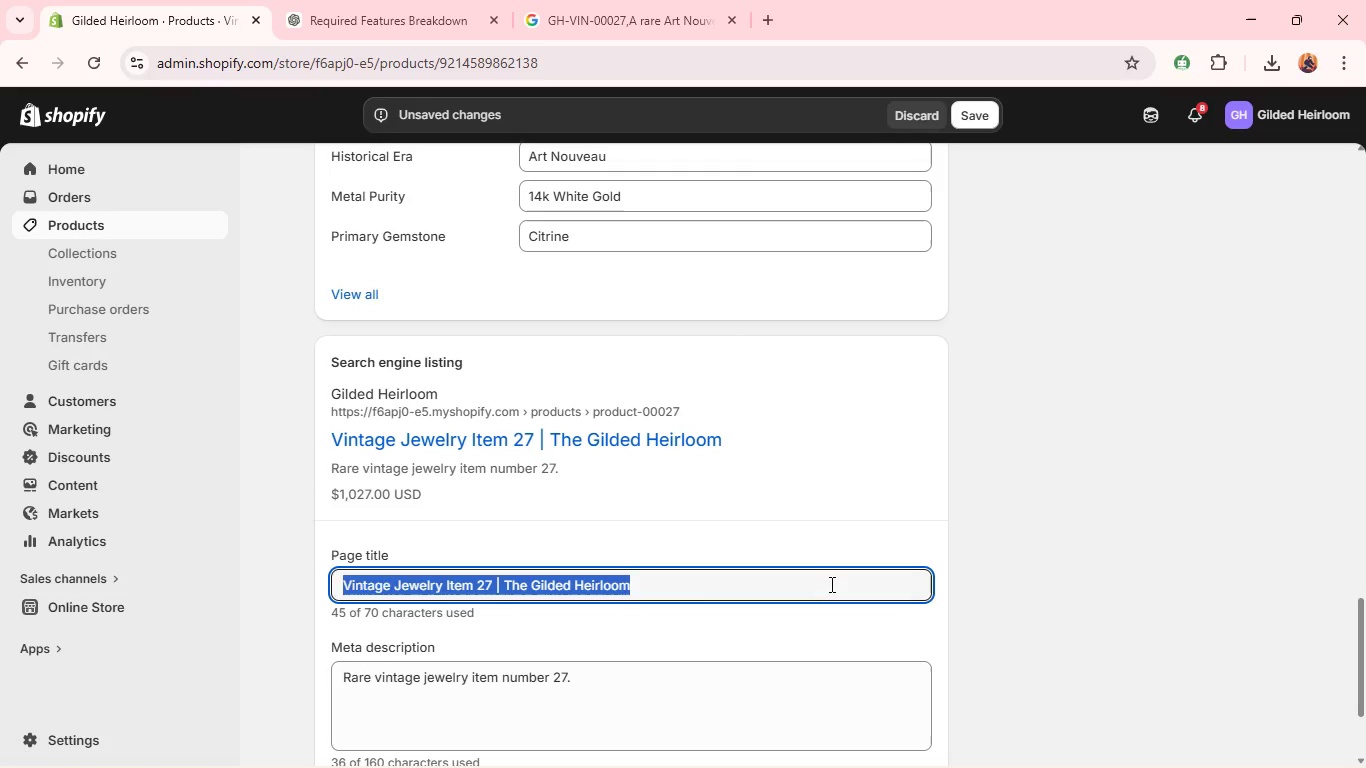 
triple_click([830, 584])
 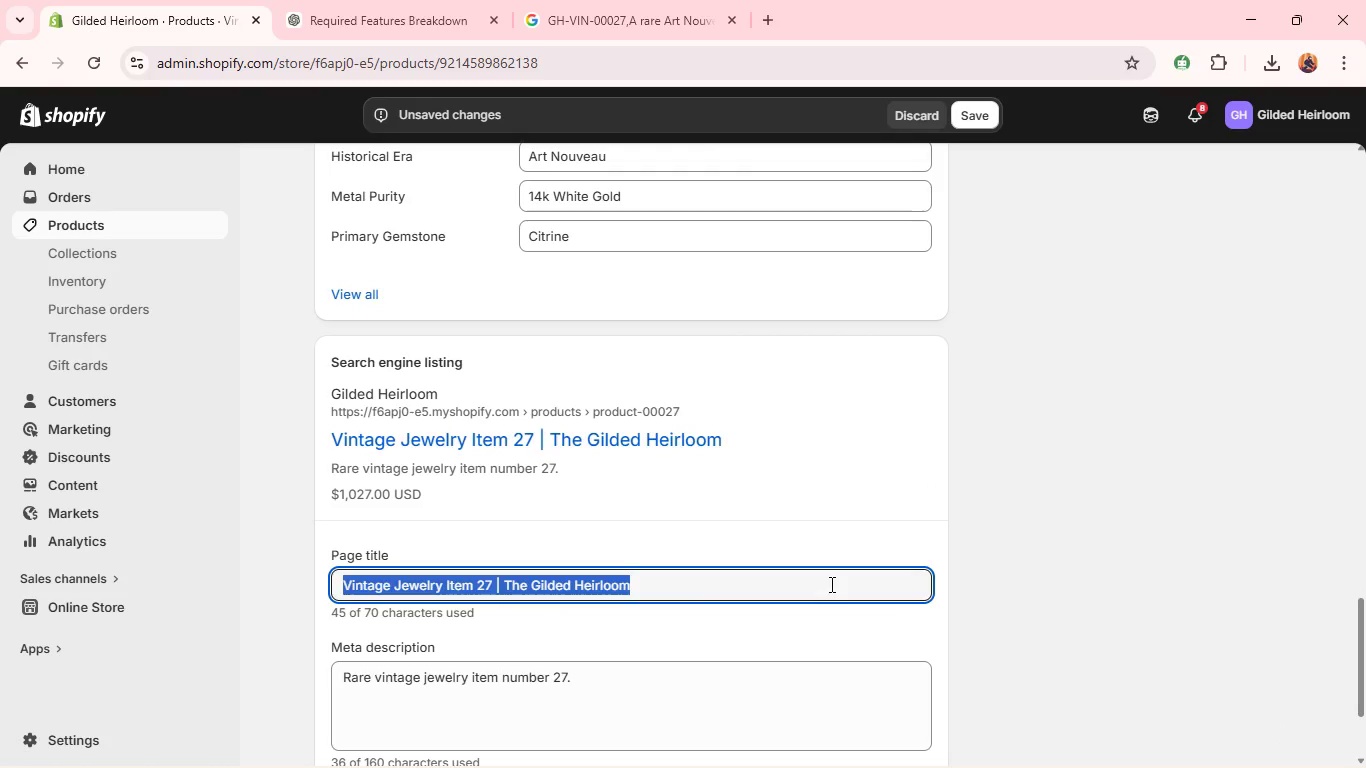 
key(Backspace)
 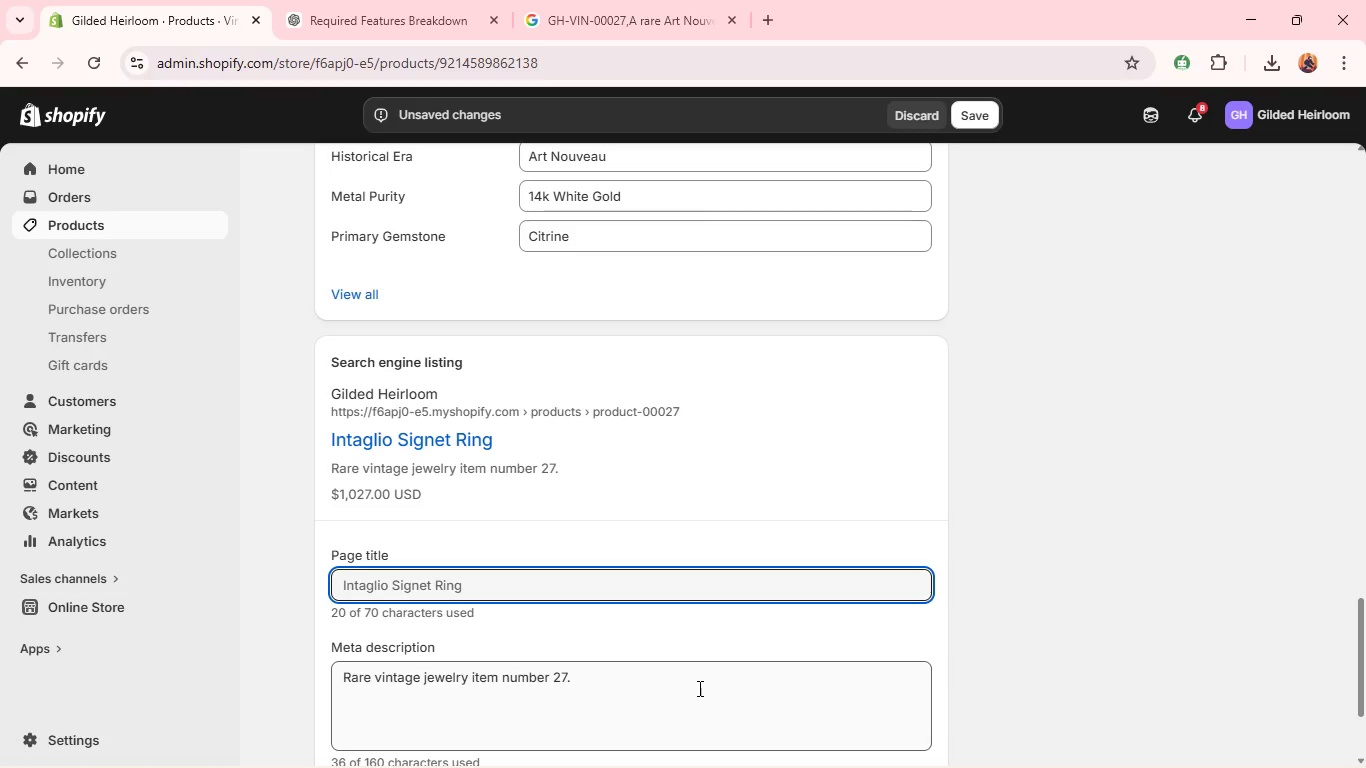 
double_click([698, 688])
 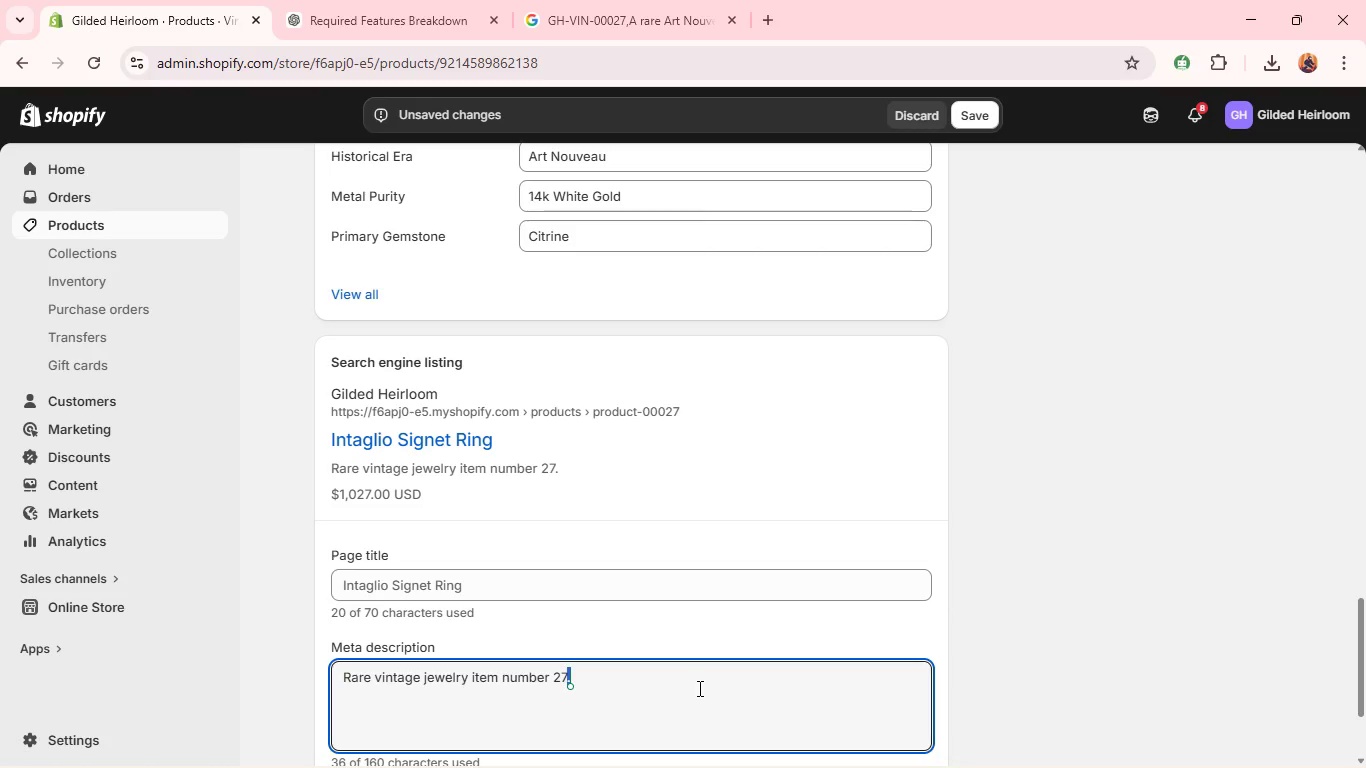 
triple_click([698, 688])
 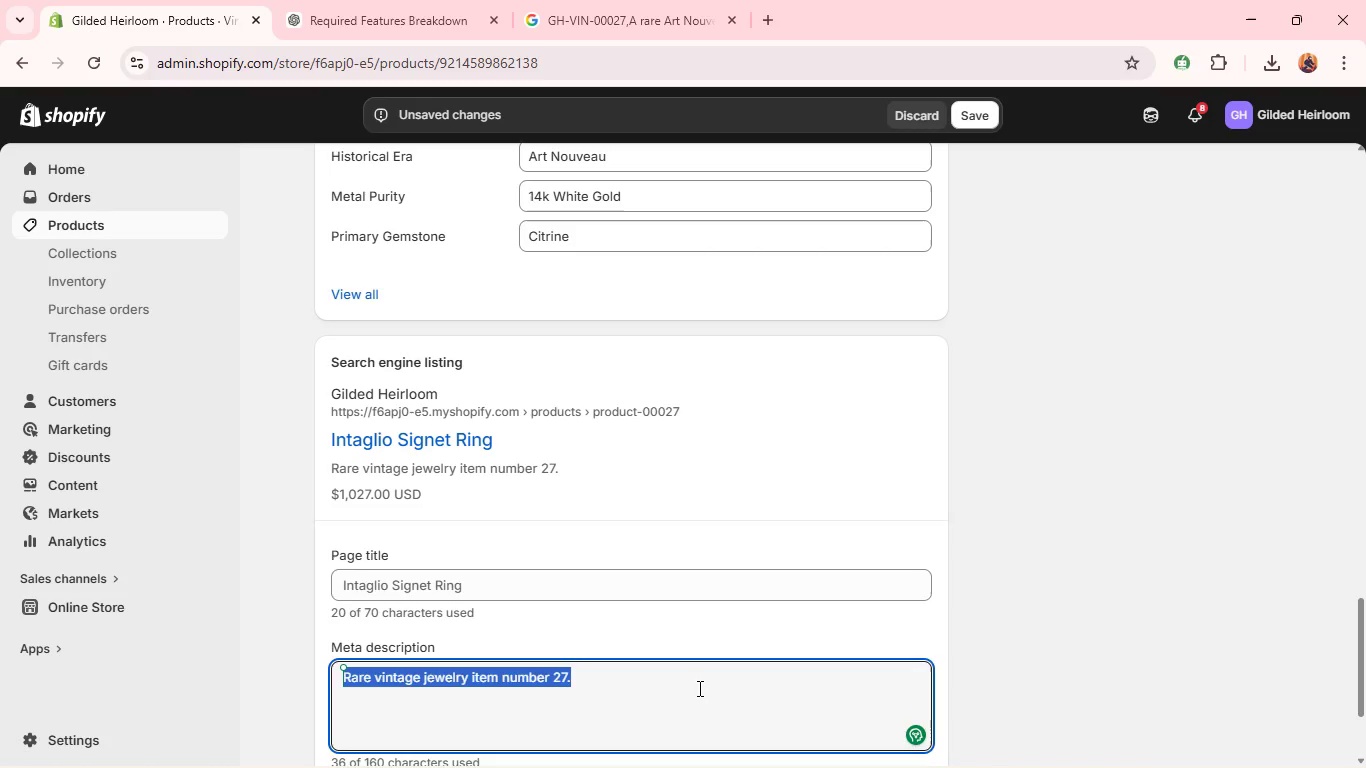 
key(Backspace)
 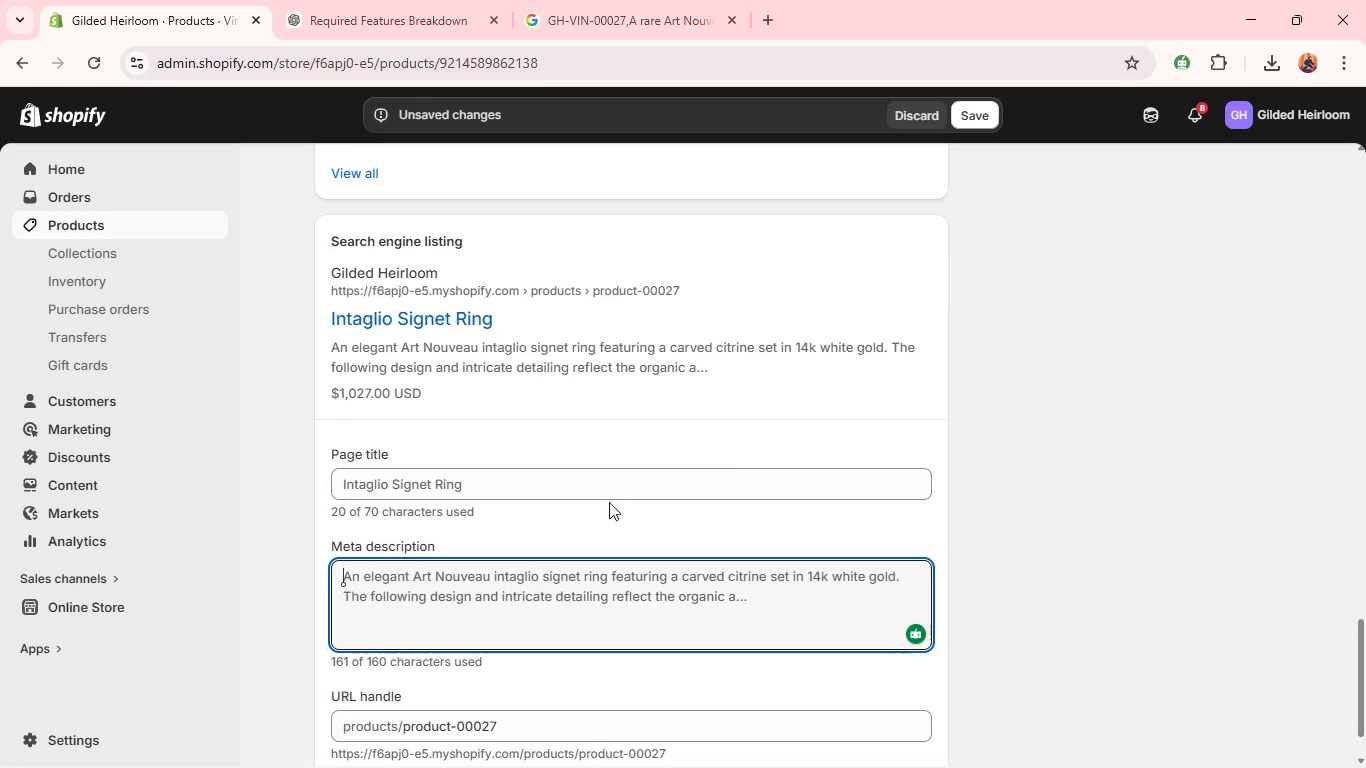 
left_click([609, 491])
 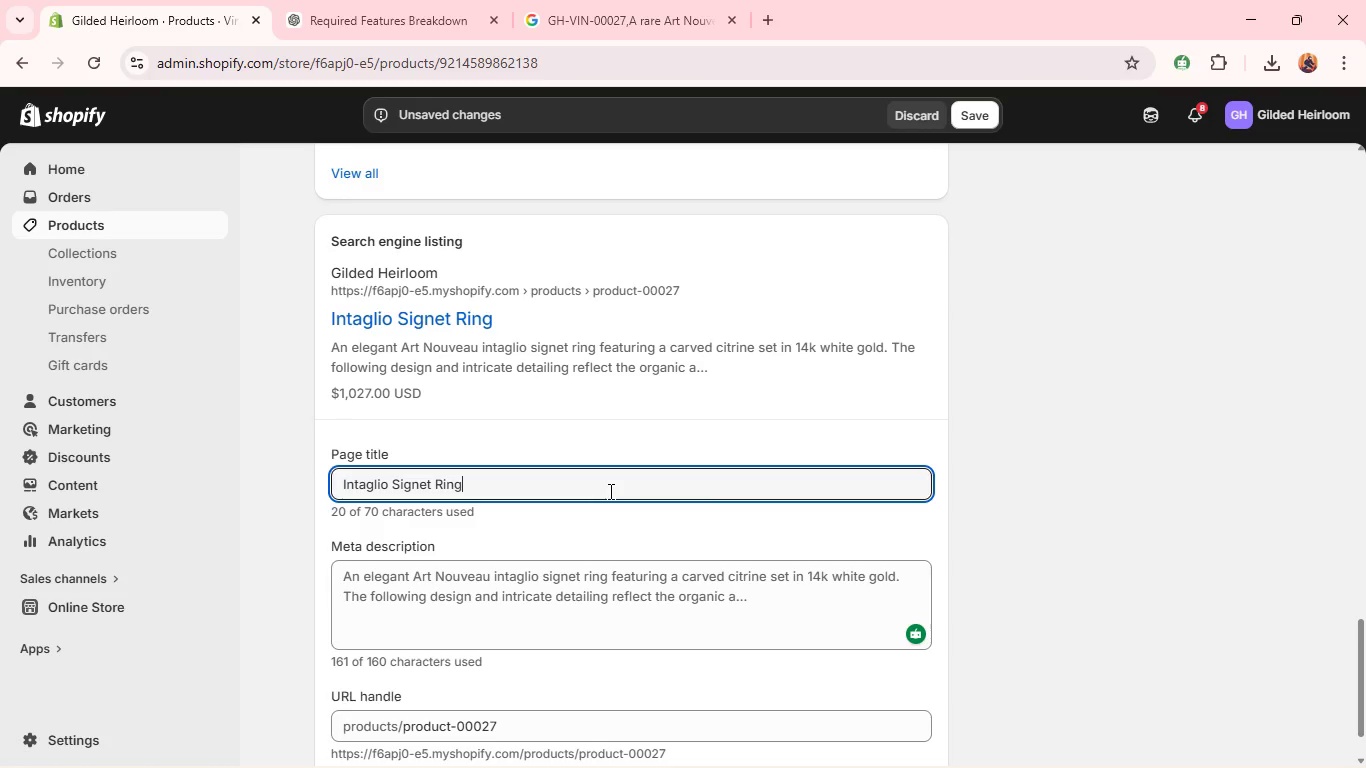 
type(Authen)
 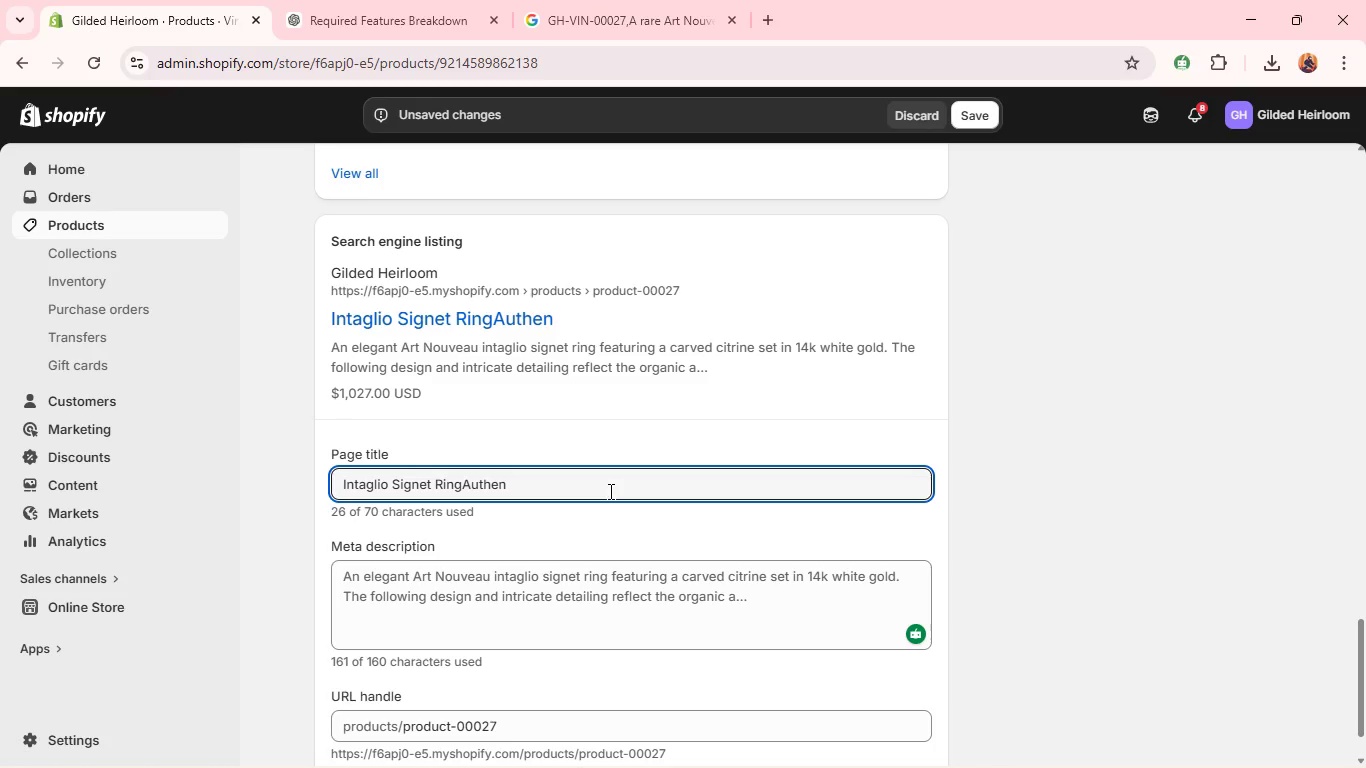 
key(Control+A)
 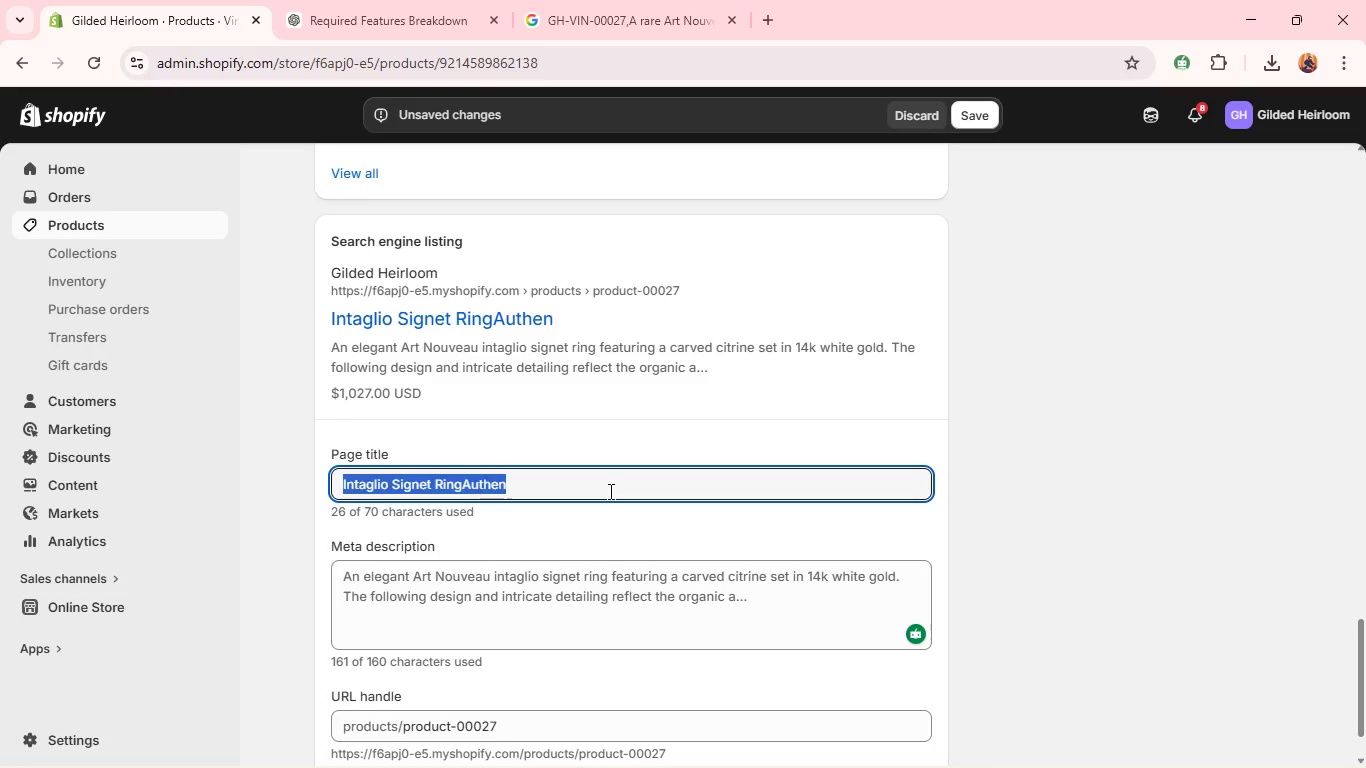 
type(Authentic Art Nouveay)
key(Backspace)
type(u Citrine Intaglio Signet Ring | The Gilded Heirloom)
 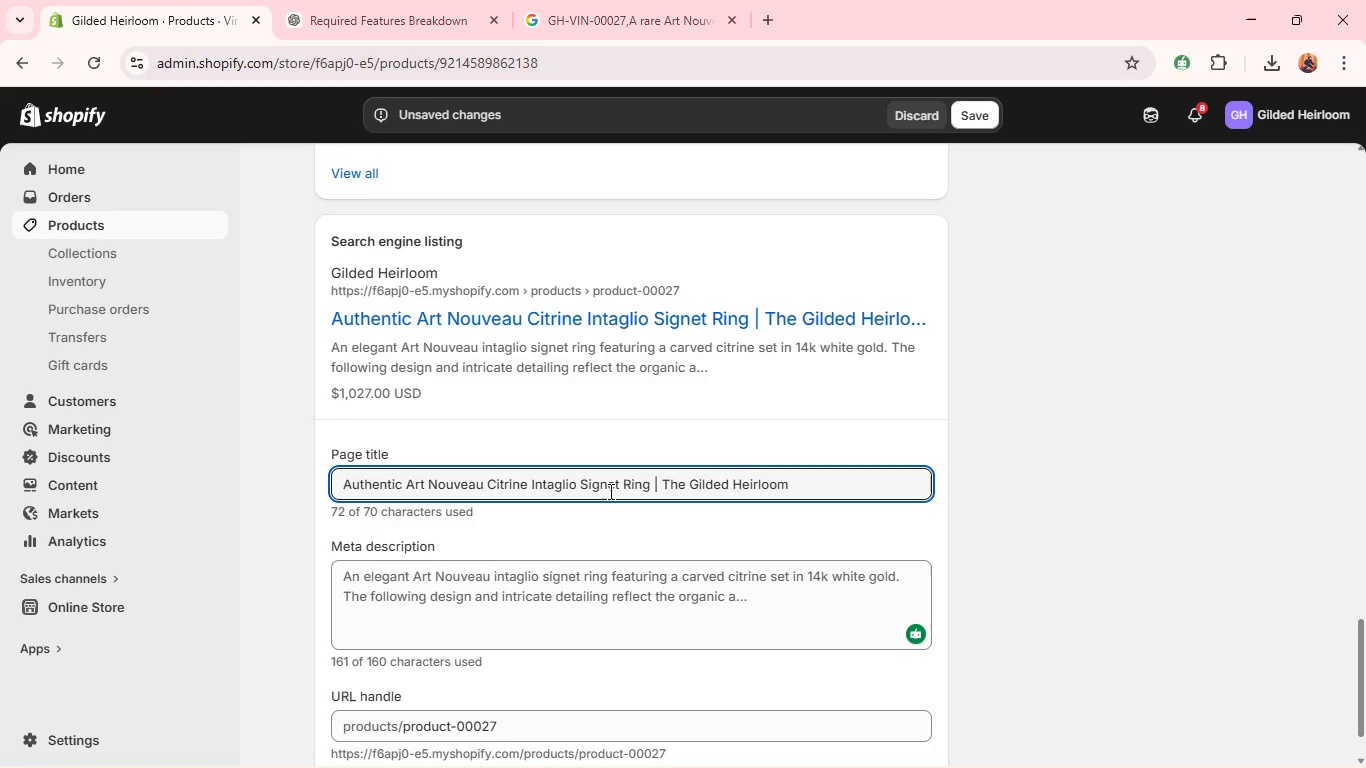 
key(Control+A)
 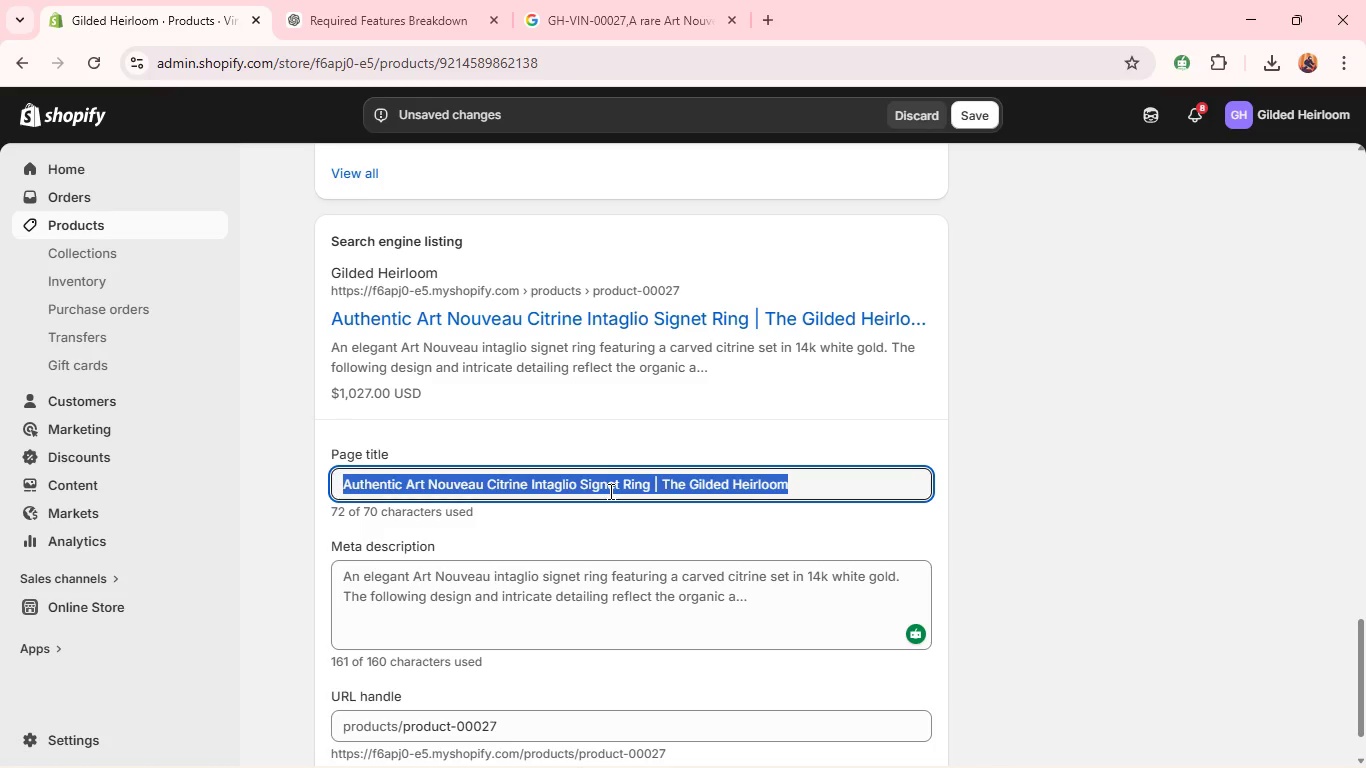 
key(Control+C)
 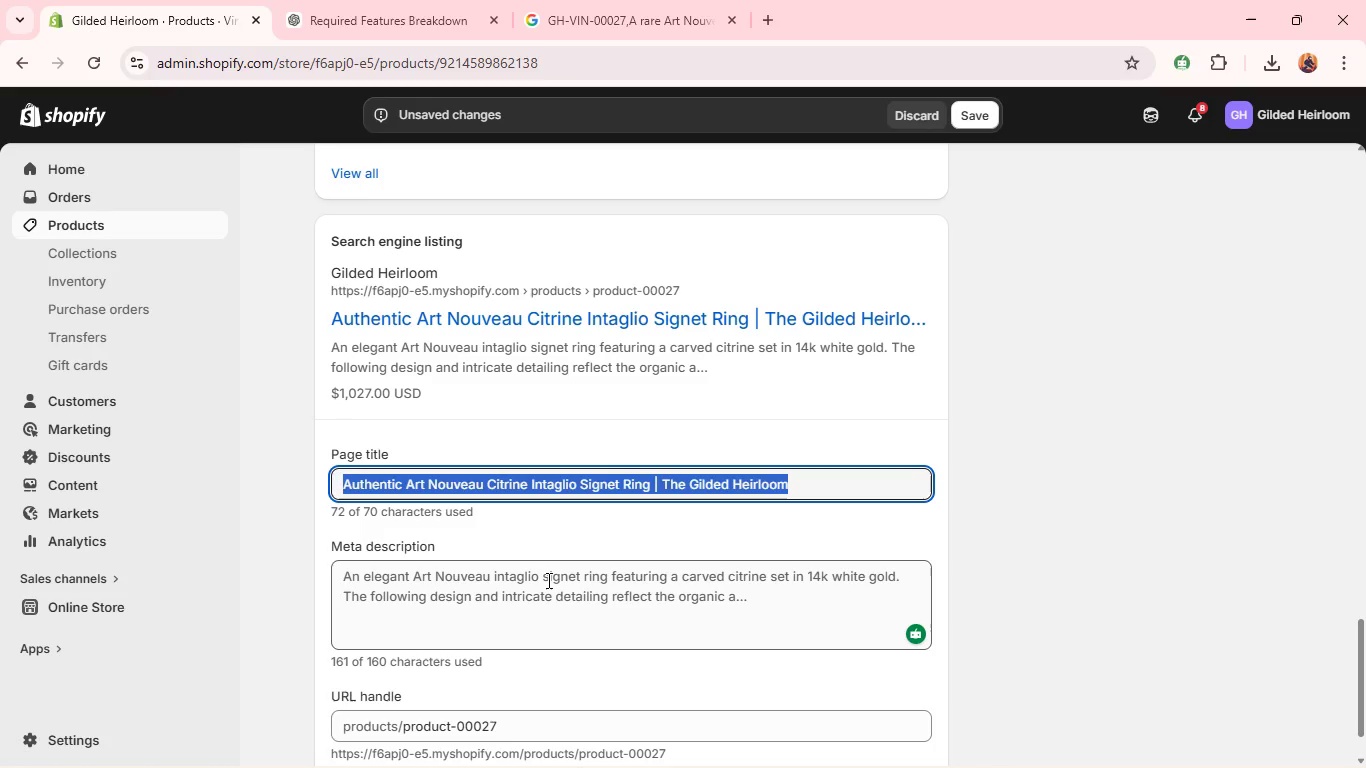 
left_click([547, 580])
 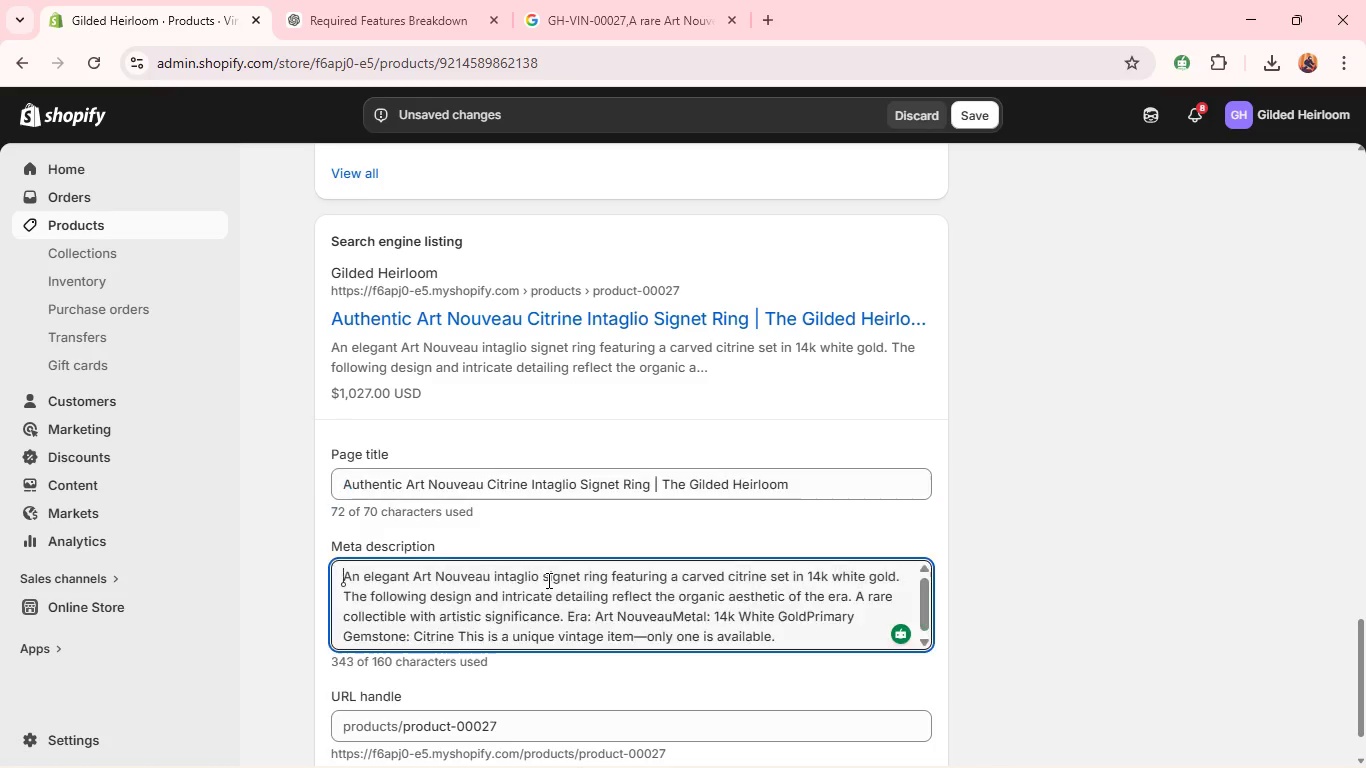 
key(Control+A)
 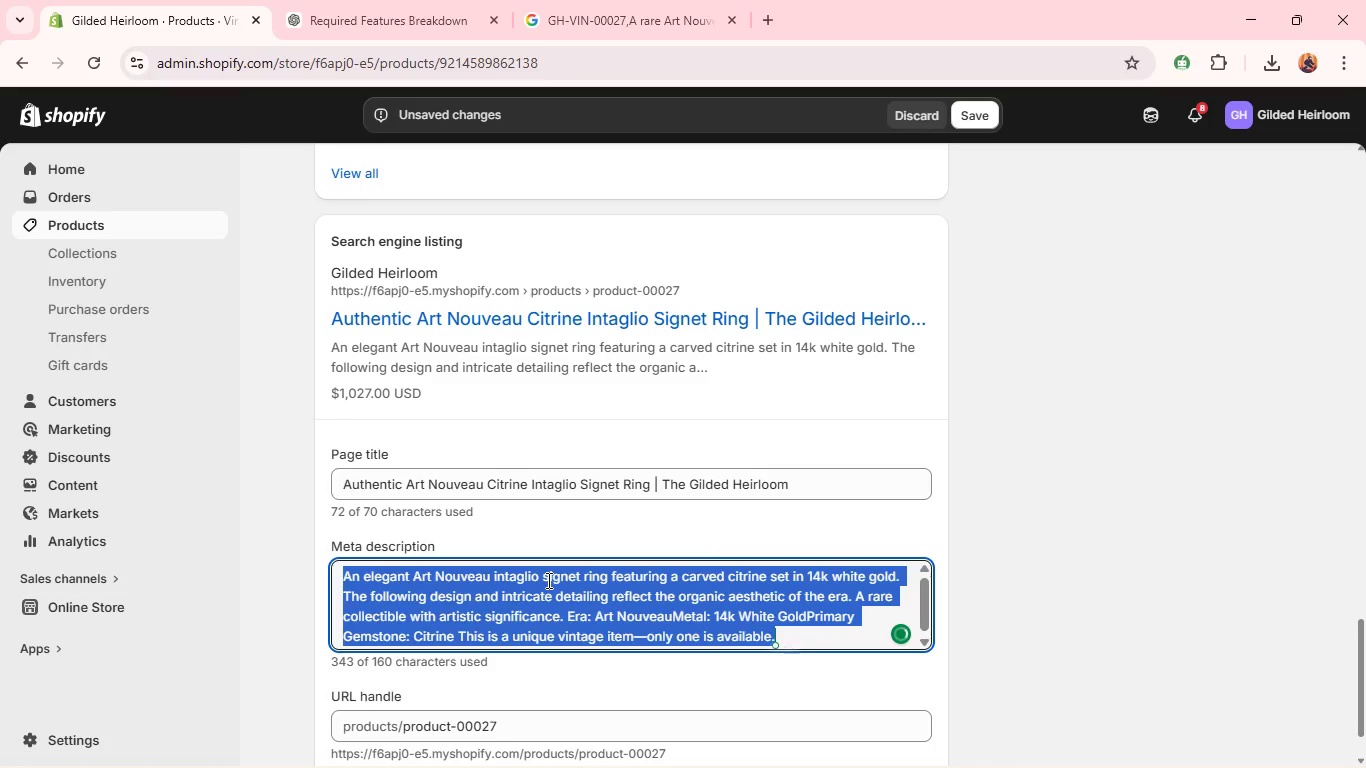 
key(V)
 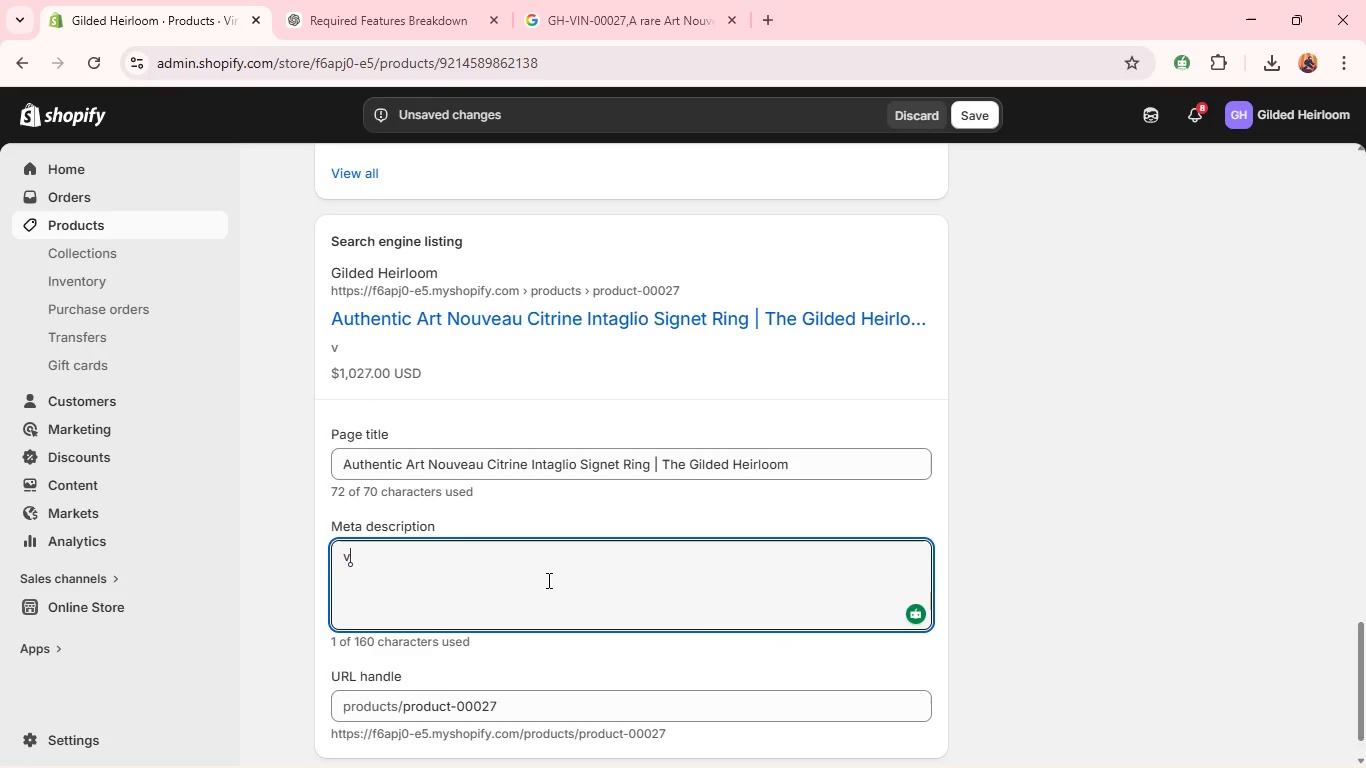 
key(Backspace)
 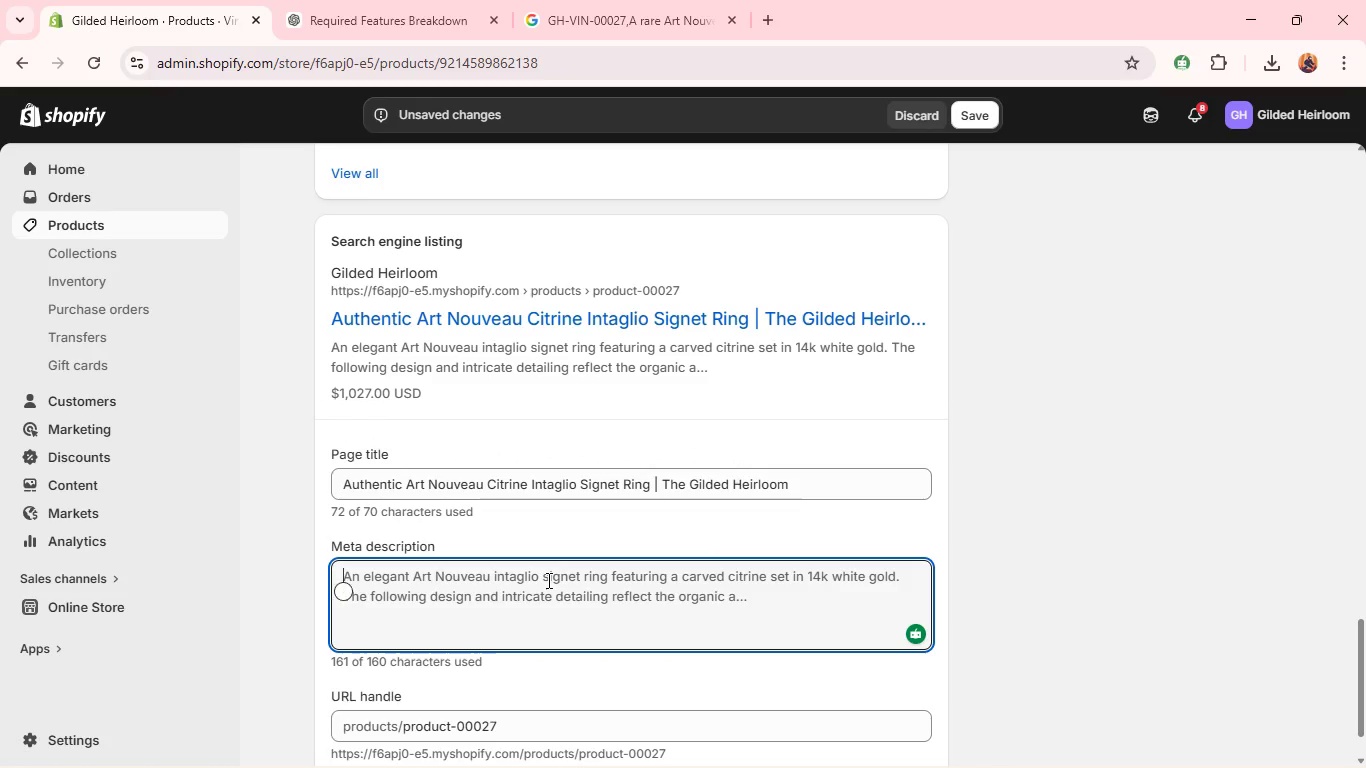 
key(Control+V)
 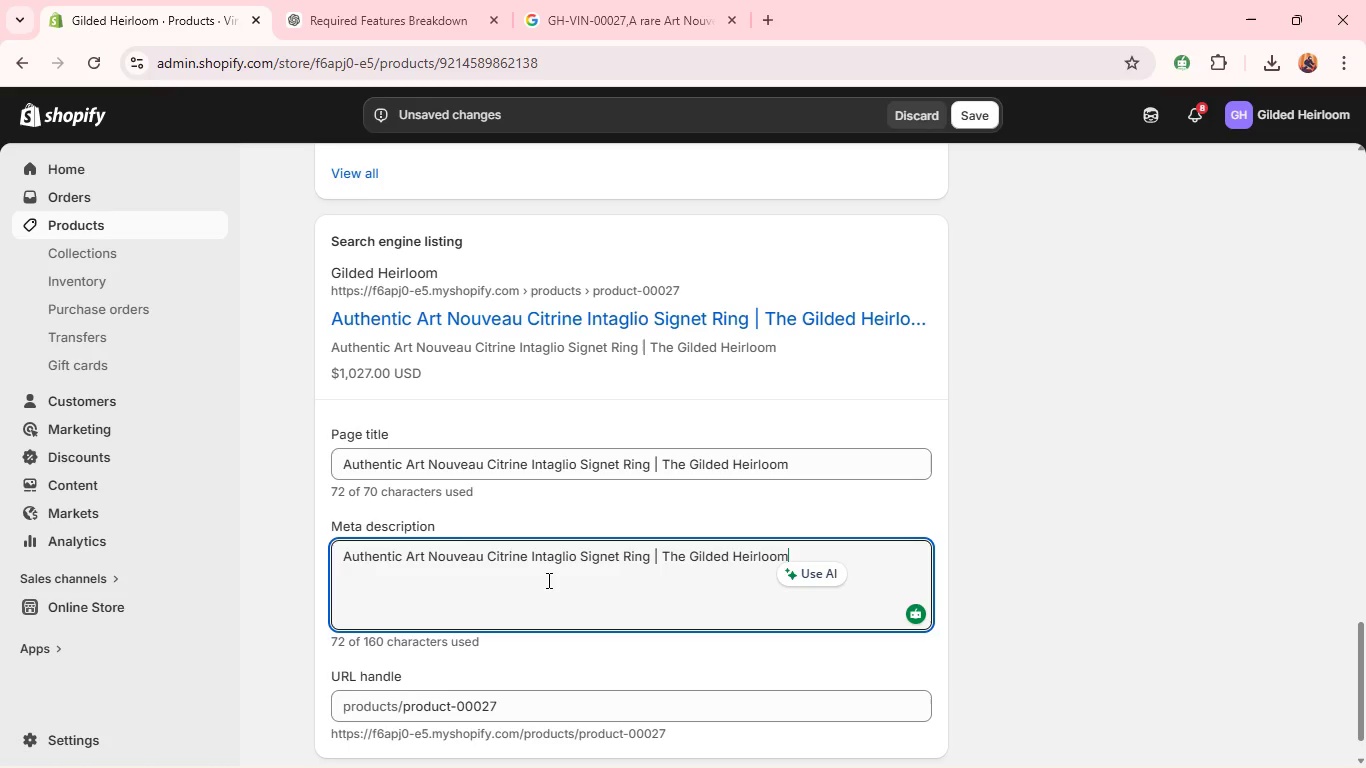 
wait(7.56)
 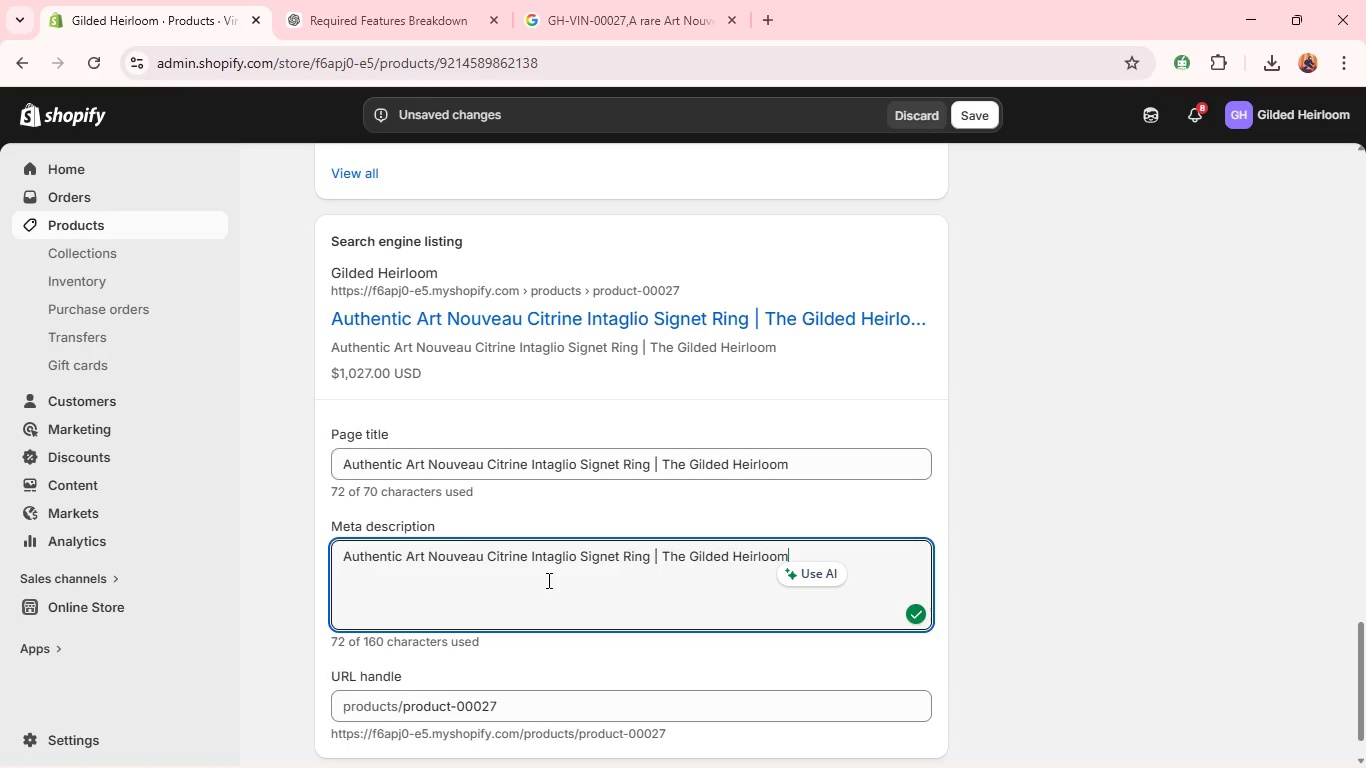 
key(Control+A)
 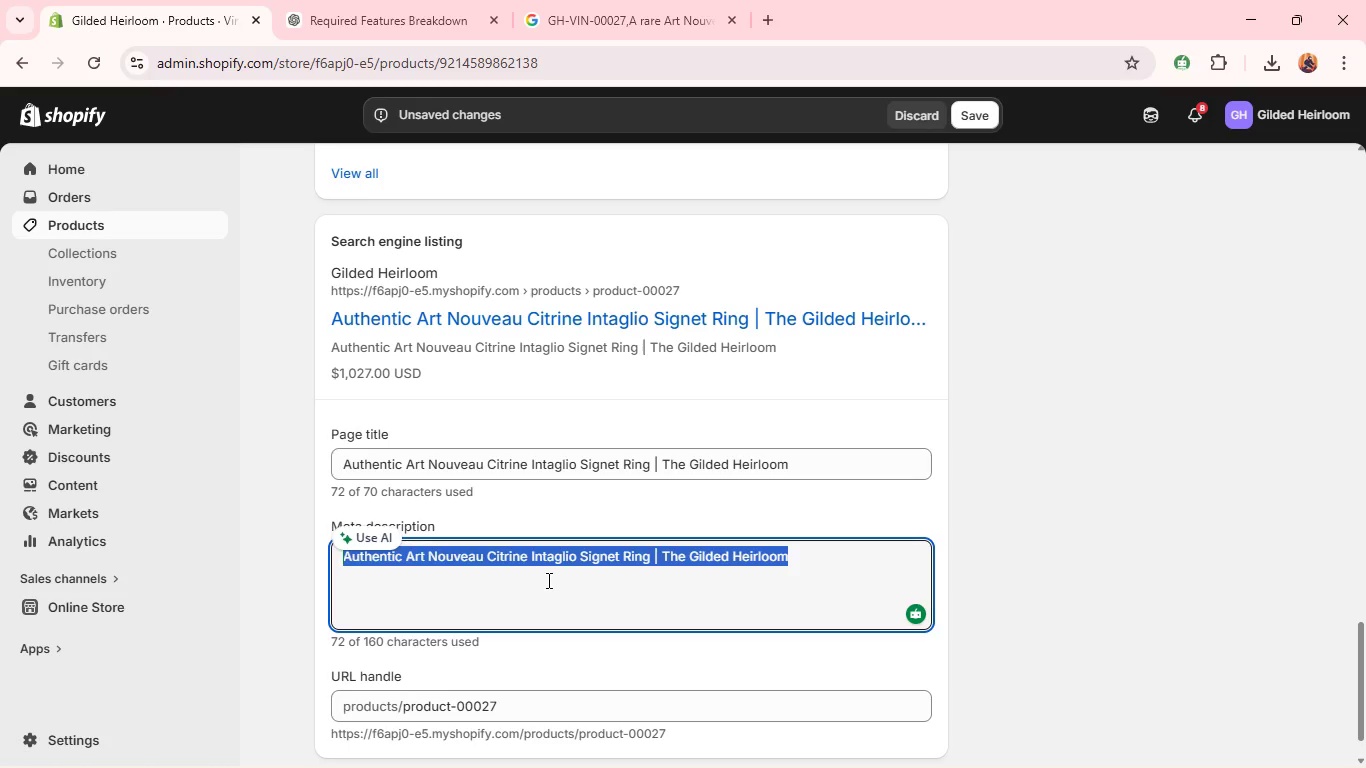 
type(Art )
 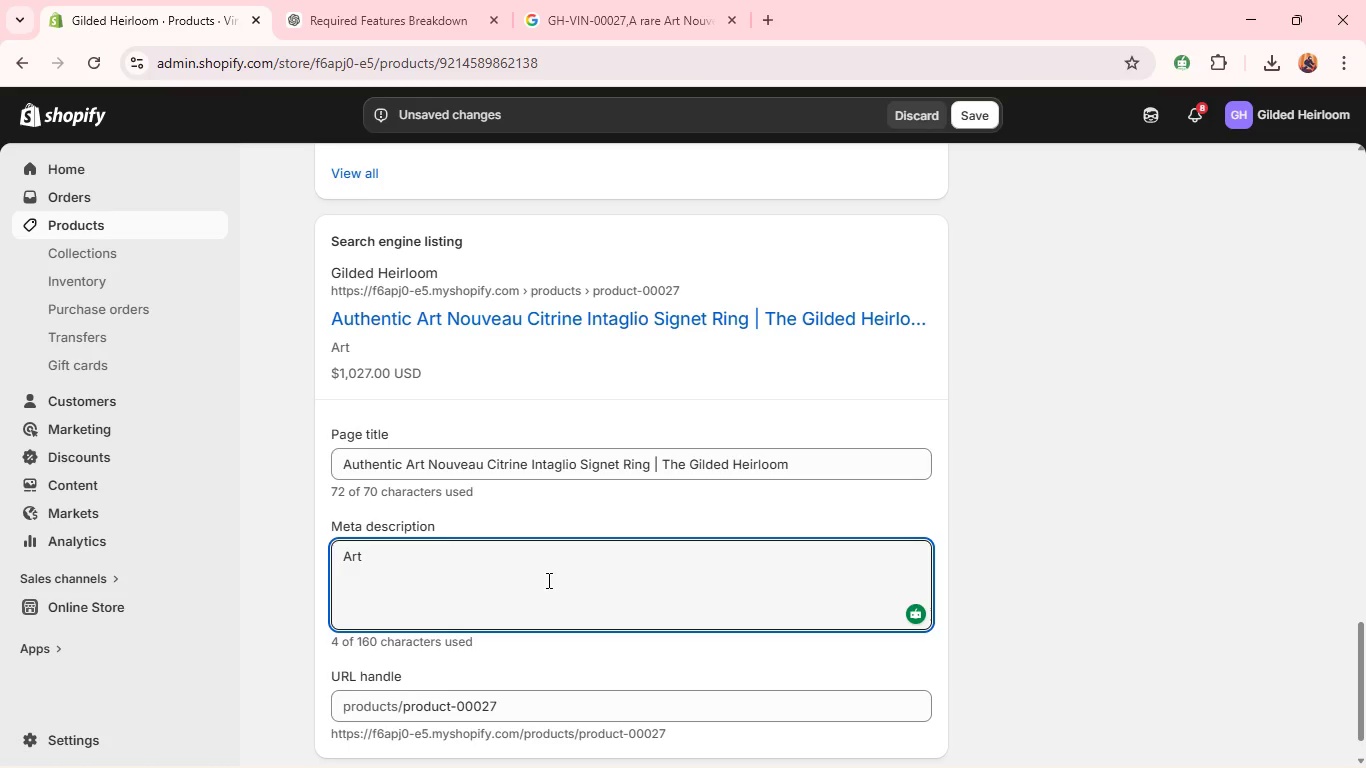 
type( Nouveau signet ring crafted in14k white gold featuring a carved citrine intaglio/ )
key(Backspace)
key(Backspace)
type(. )
 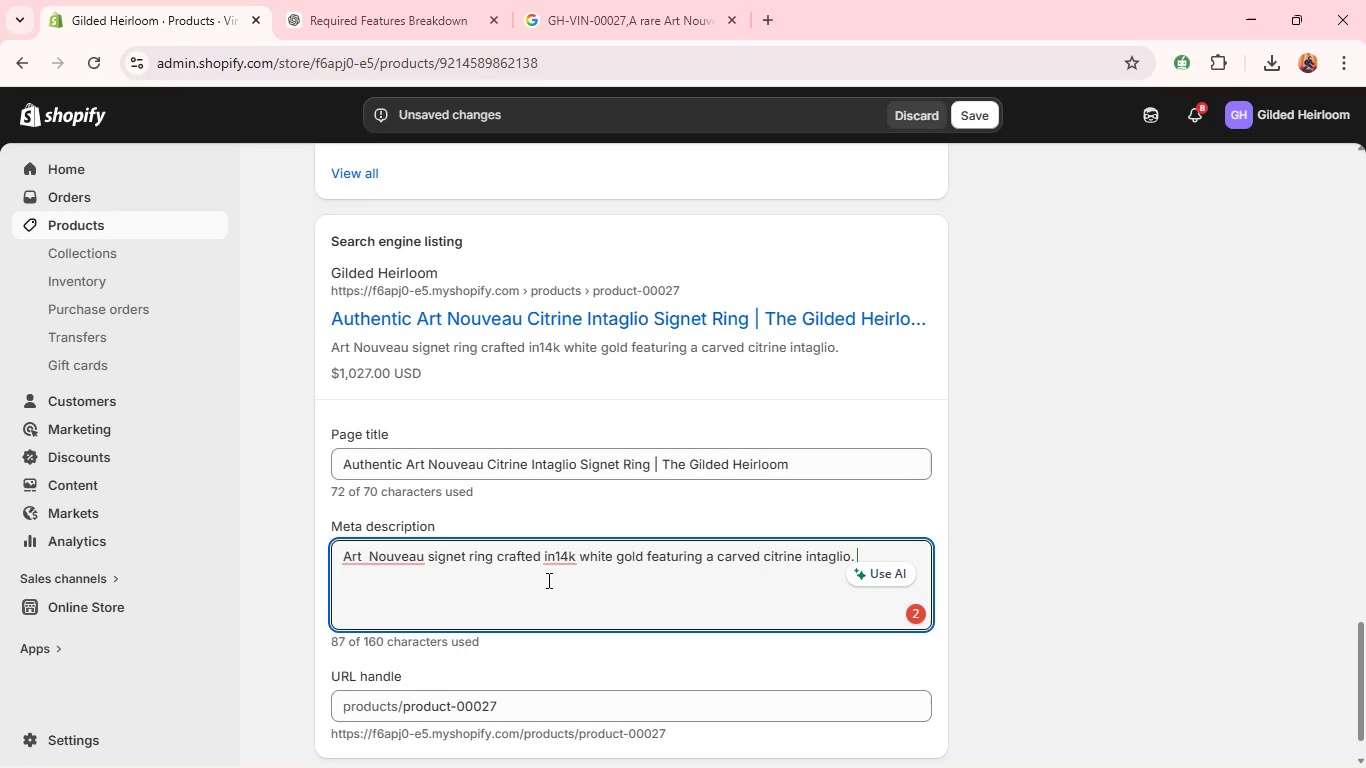 
wait(13.25)
 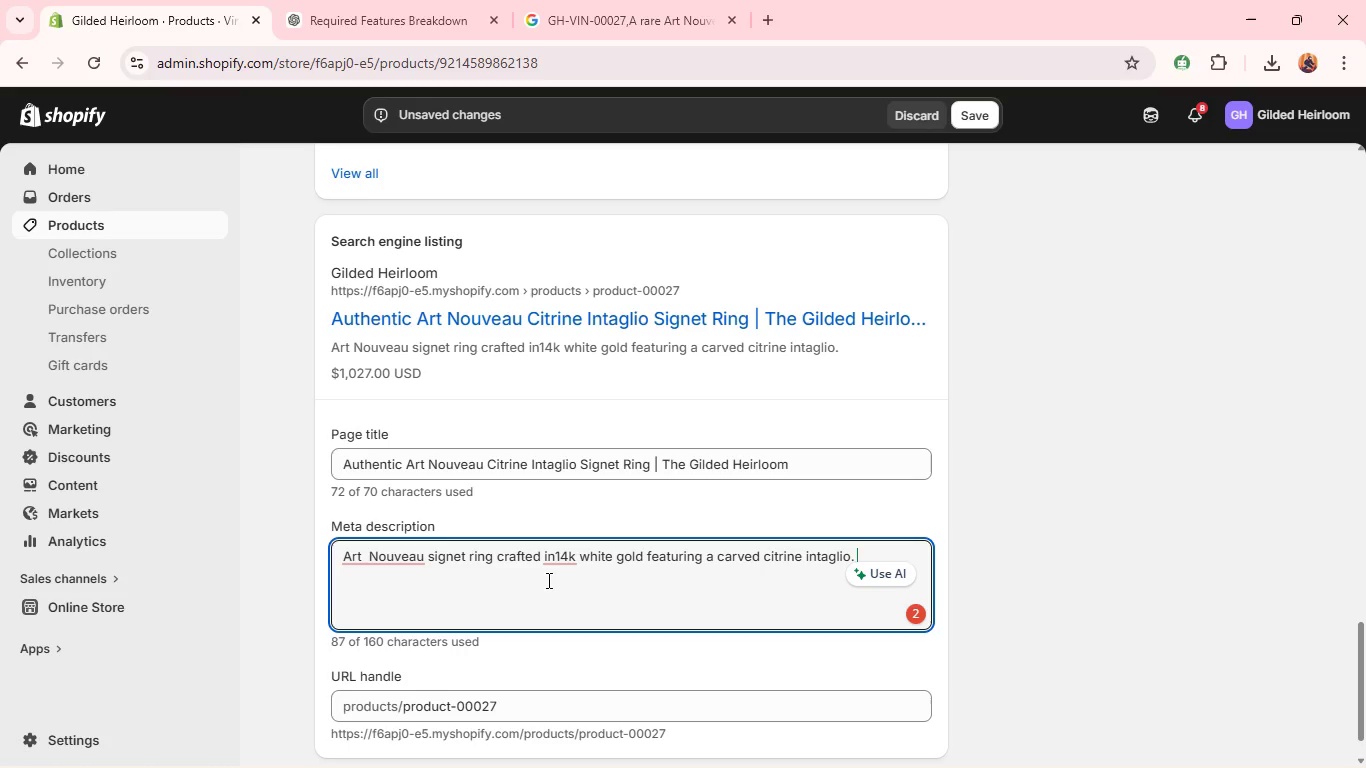 
type(A rare and artisitc vintage p)
 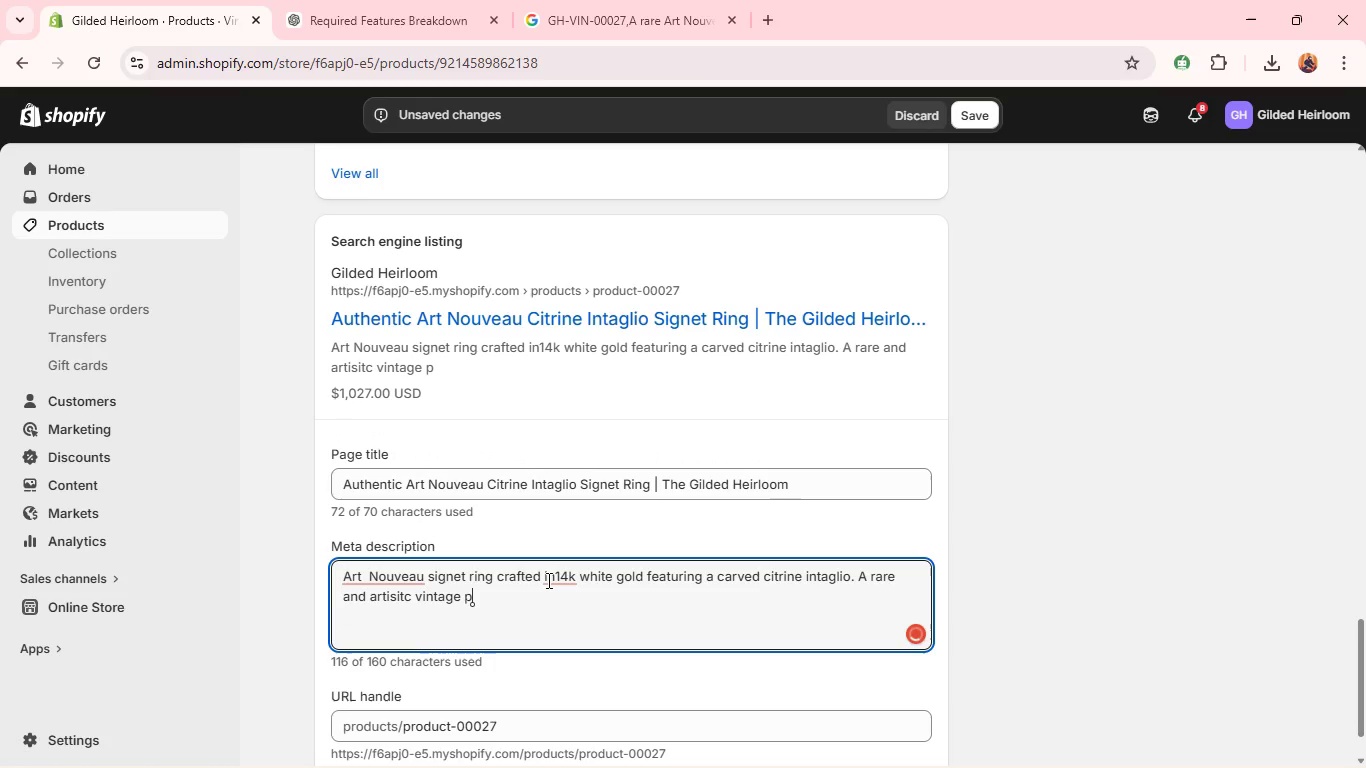 
type(iece.)
 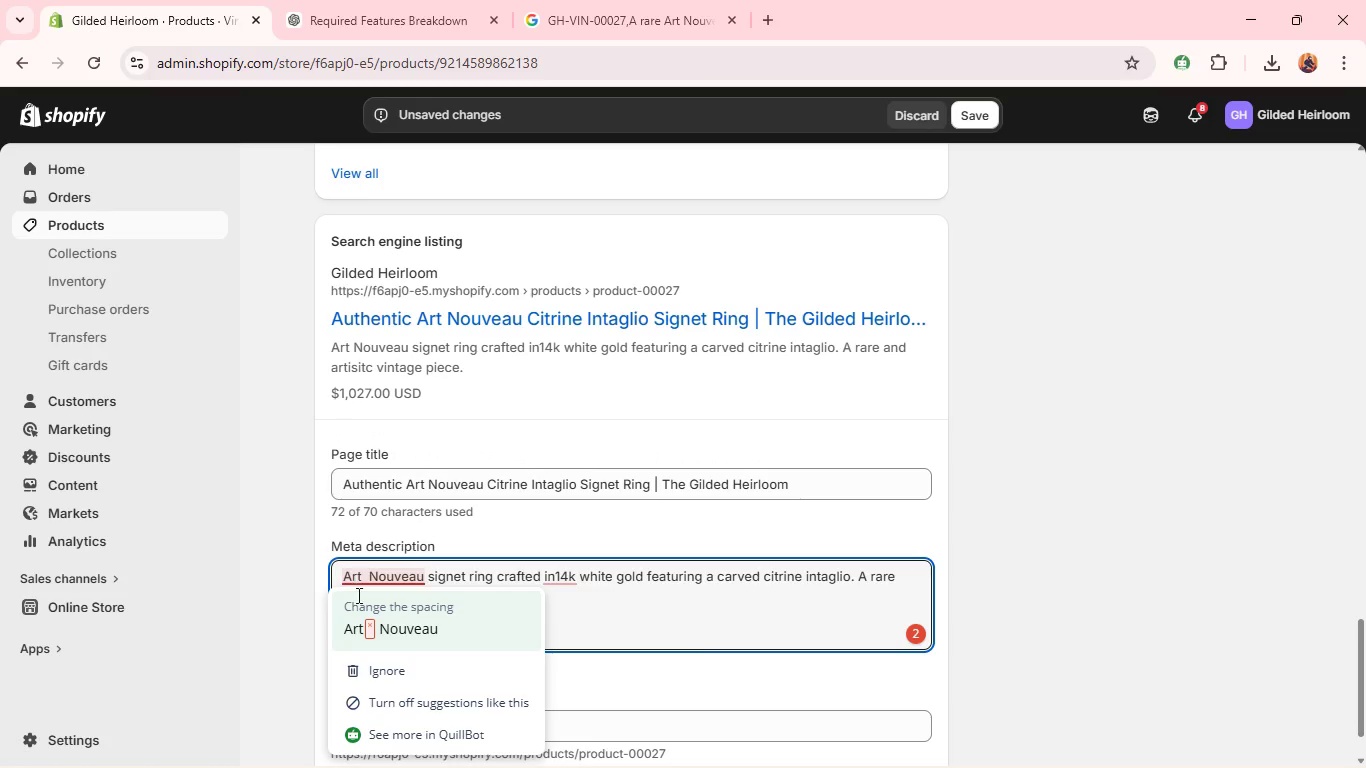 
left_click([366, 636])
 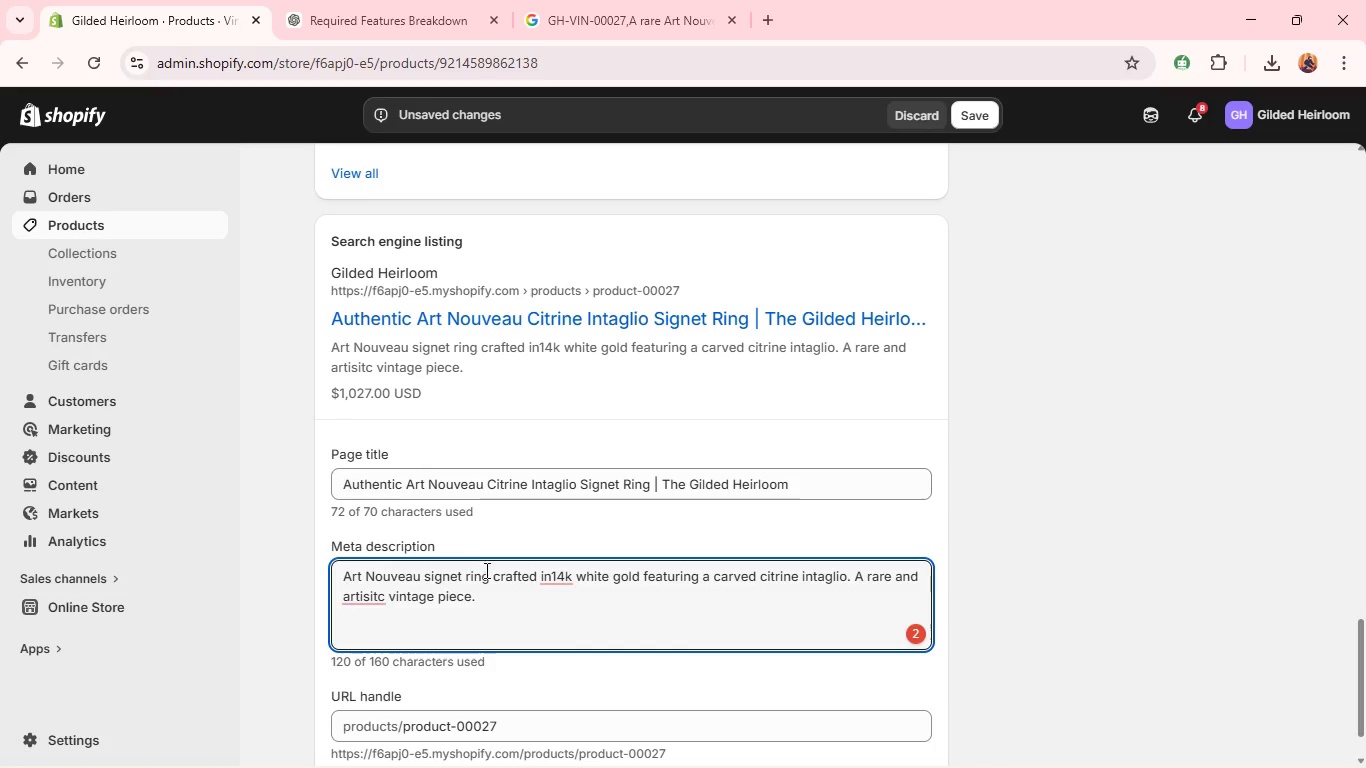 
mouse_move([382, 574])
 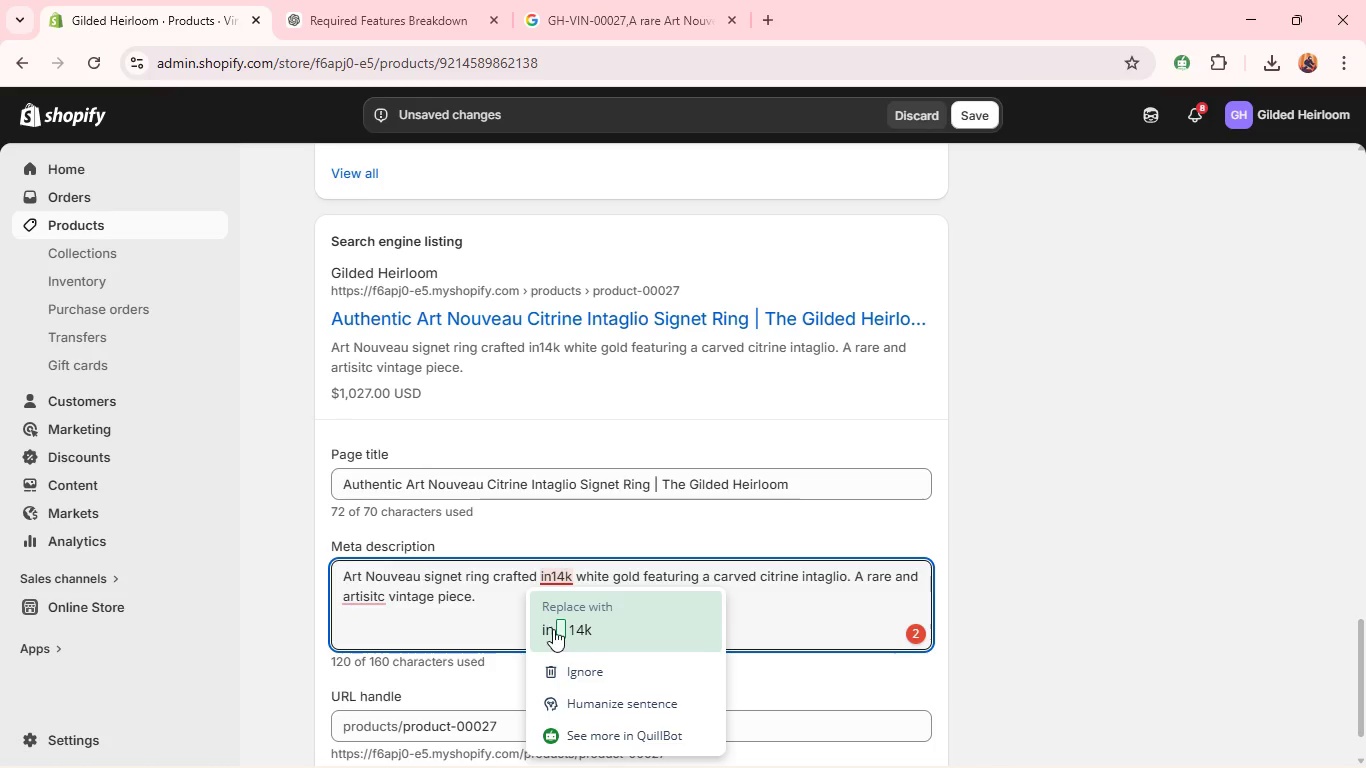 
left_click([553, 629])
 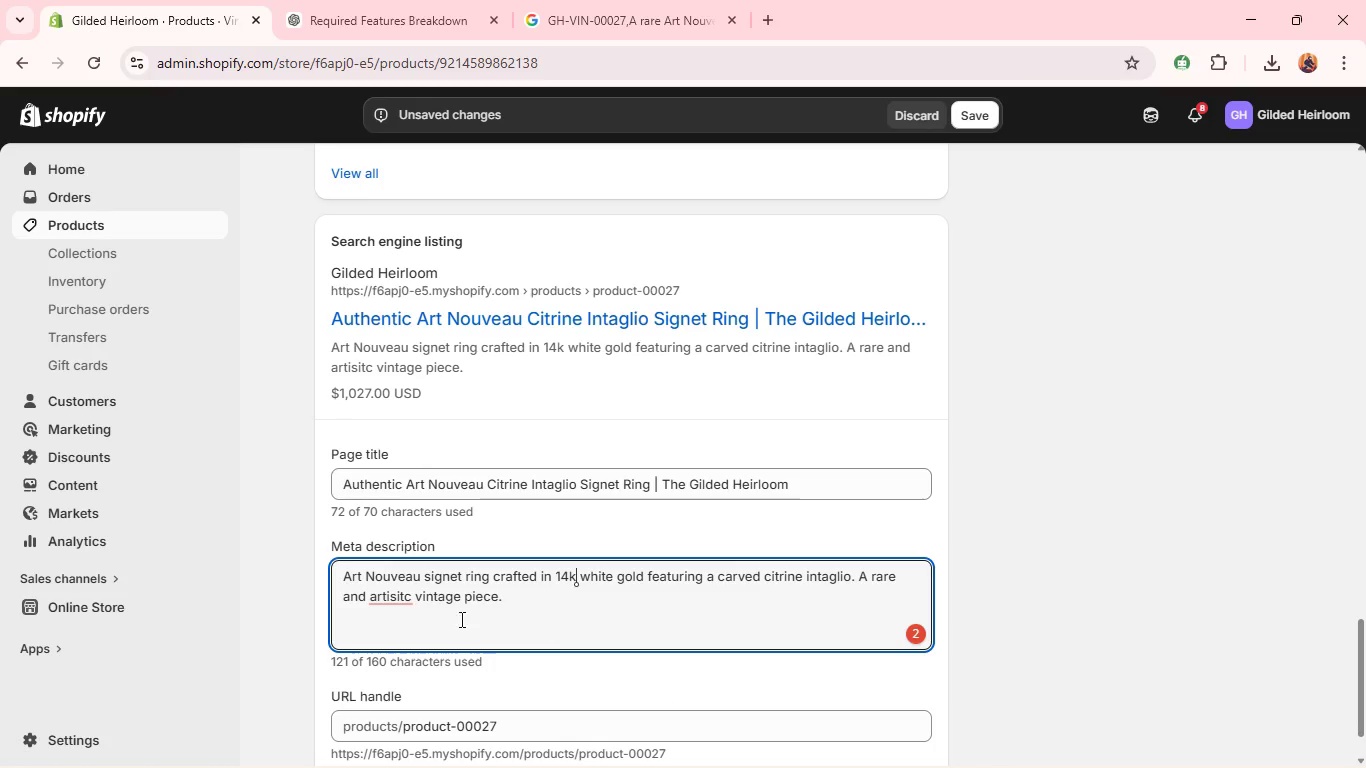 
mouse_move([429, 497])
 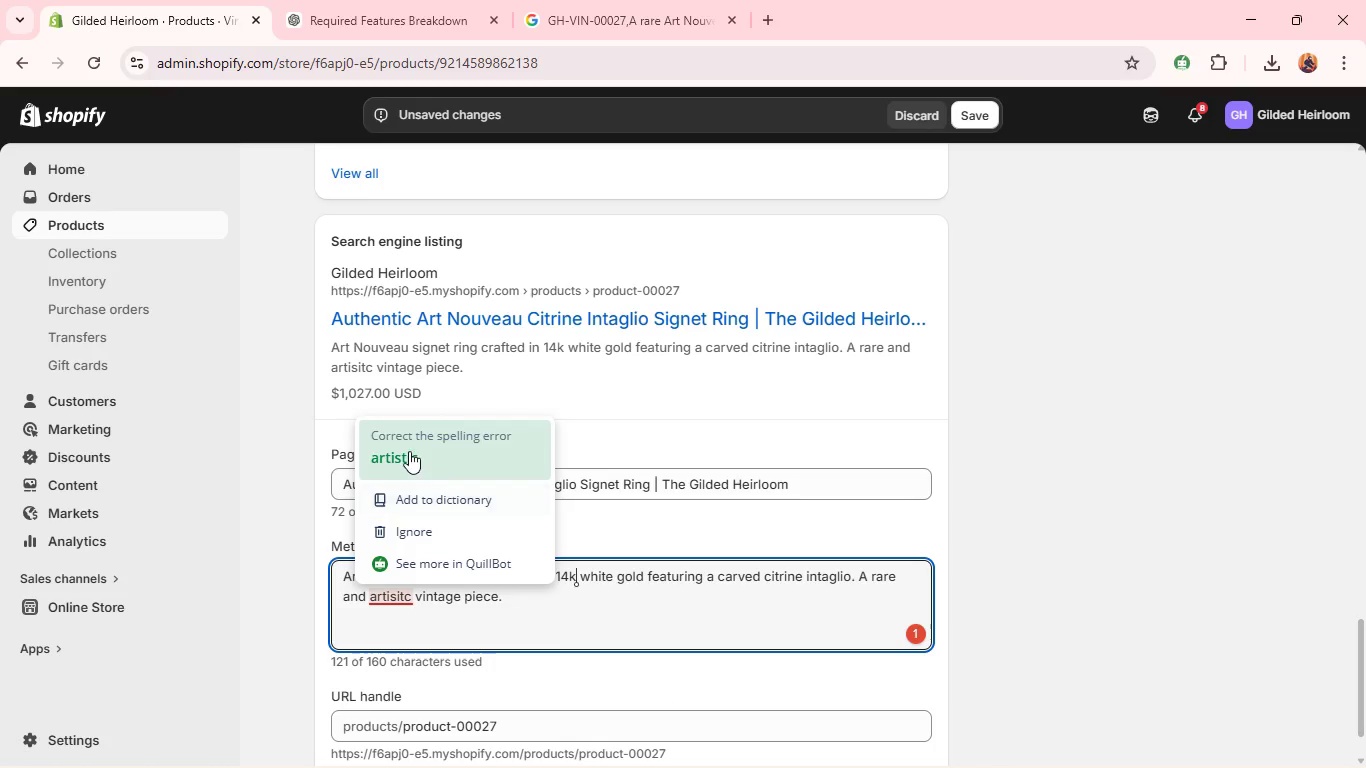 
left_click([409, 451])
 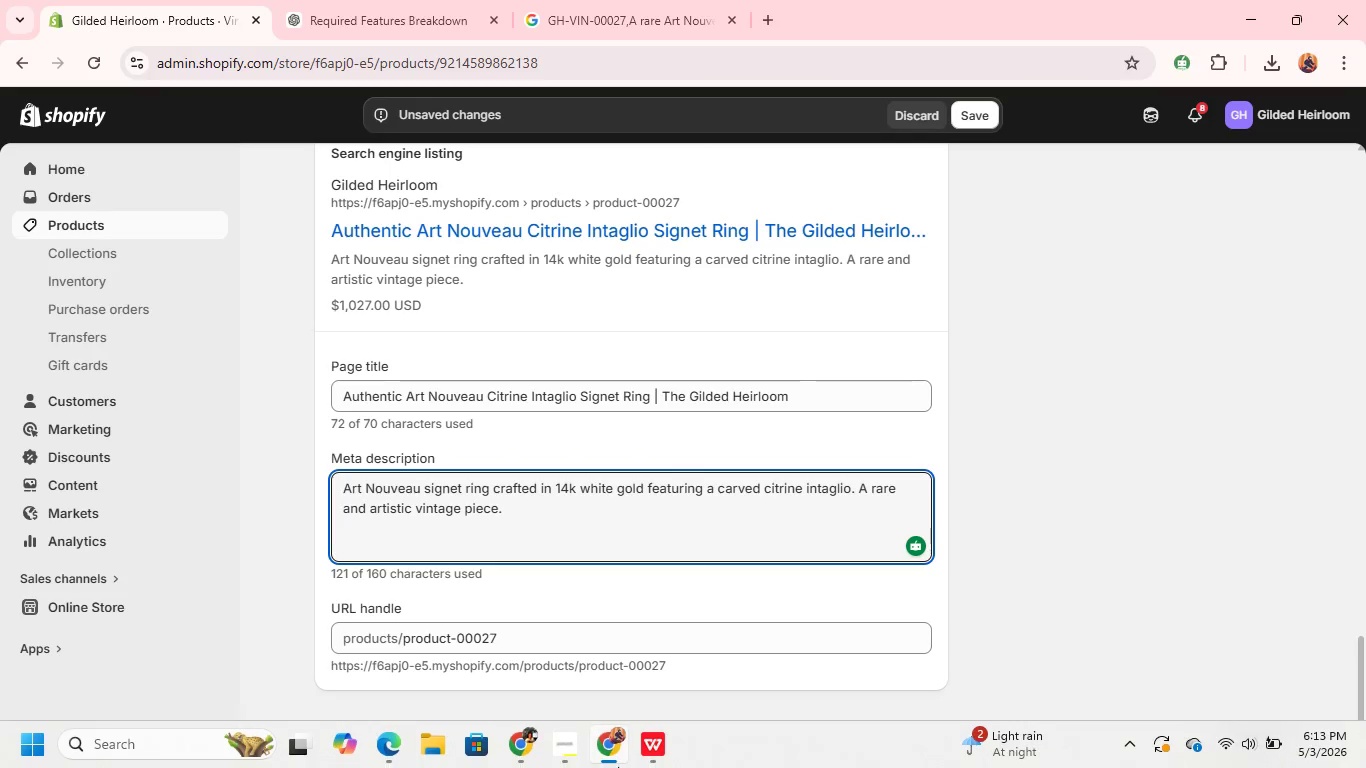 
wait(6.55)
 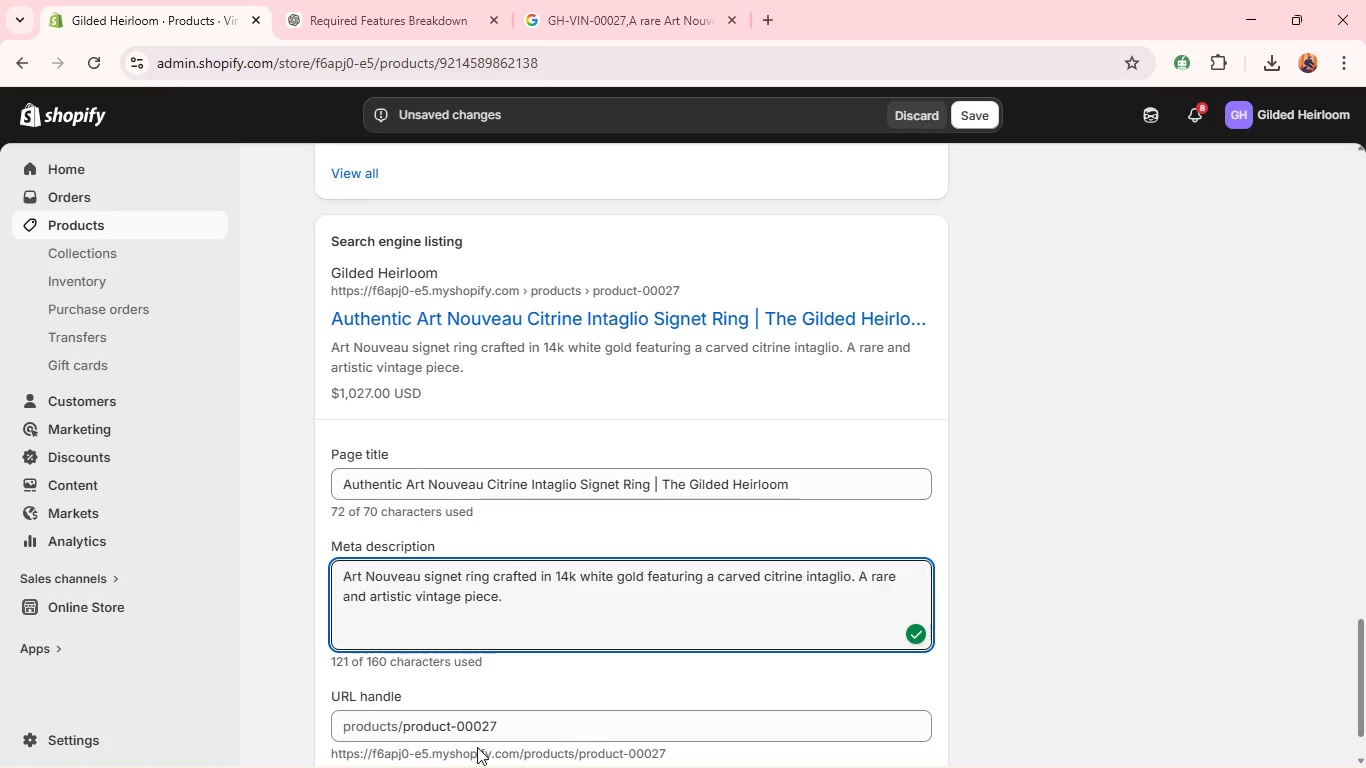 
double_click([663, 634])
 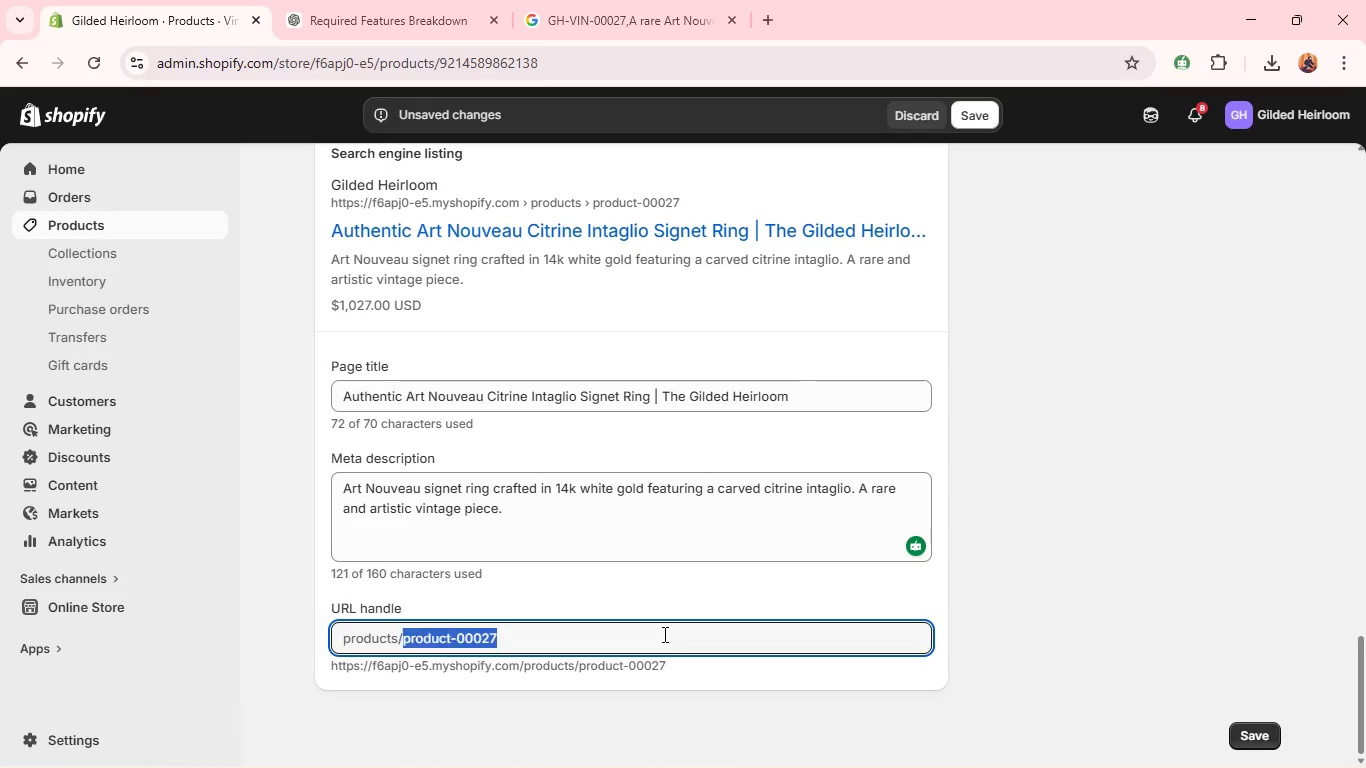 
triple_click([663, 634])
 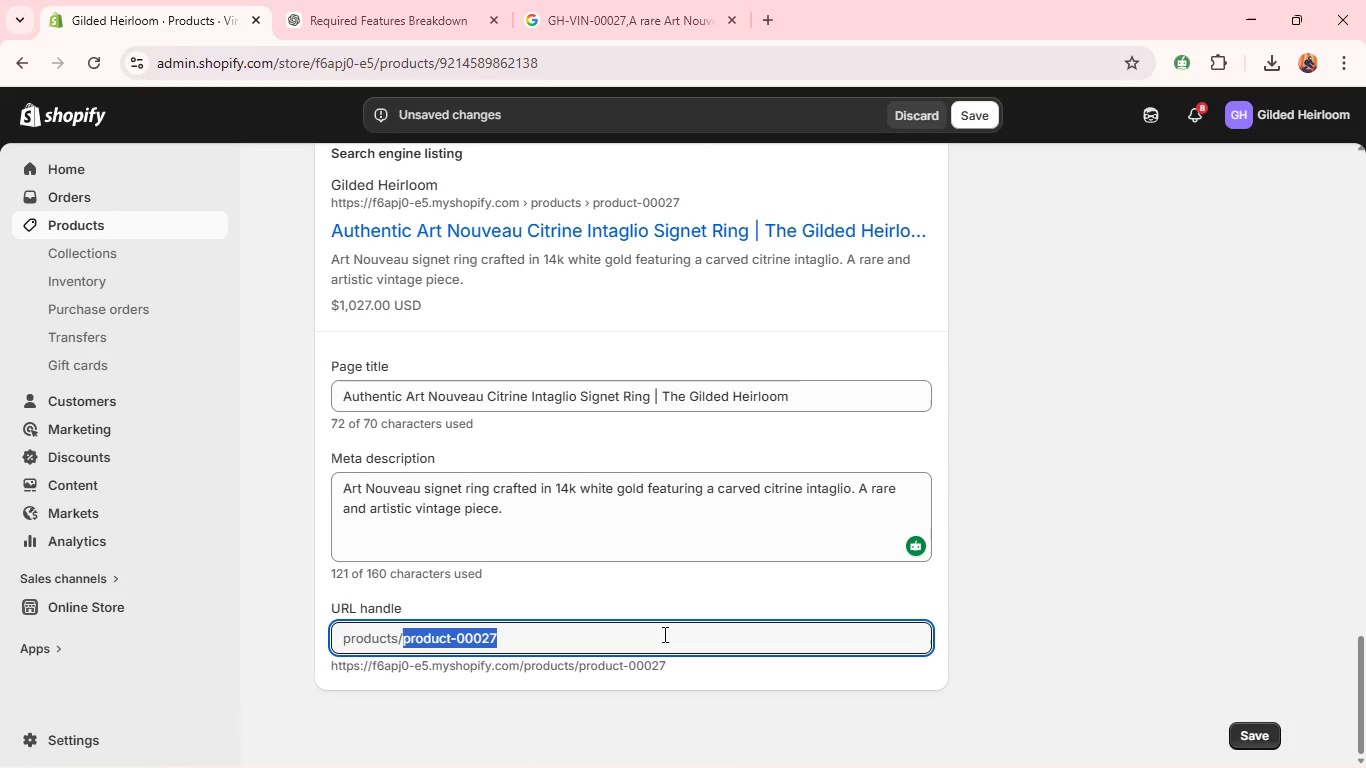 
triple_click([663, 634])
 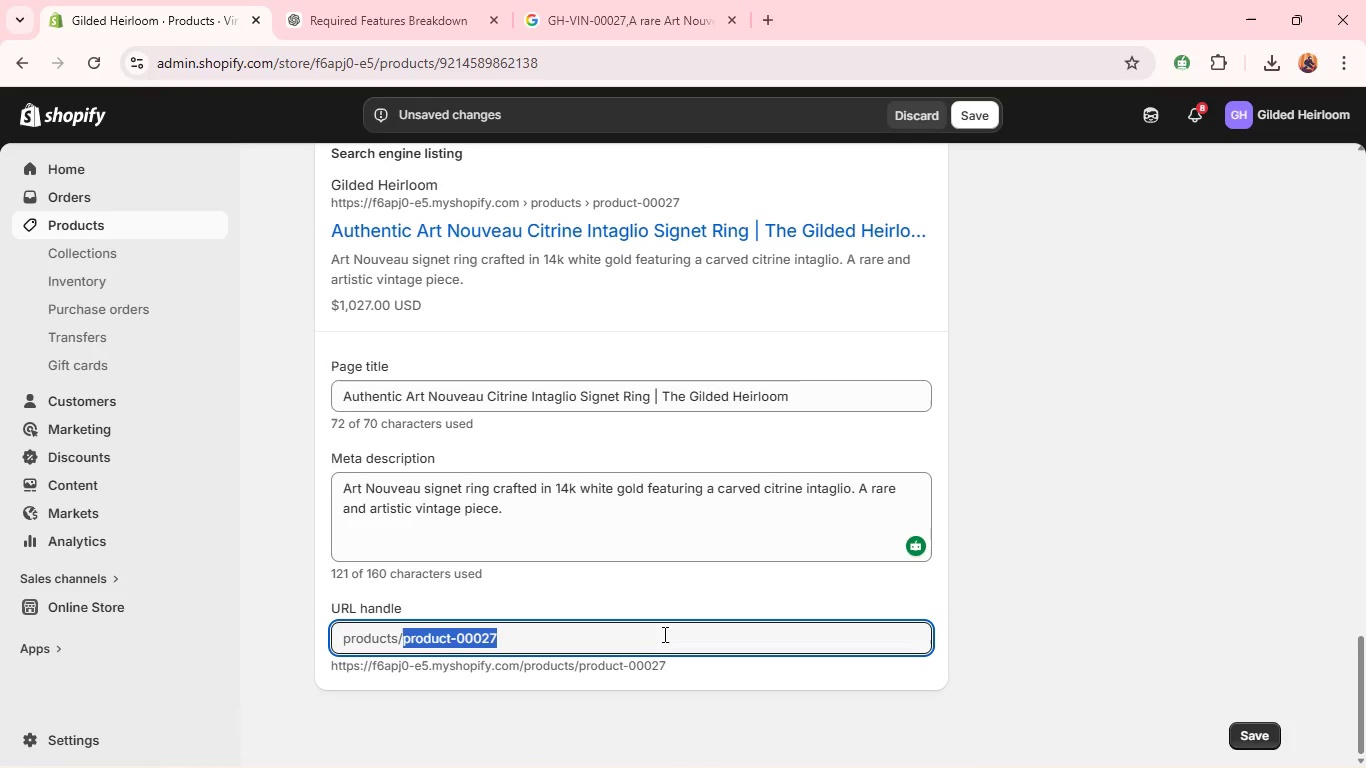 
key(Backspace)
 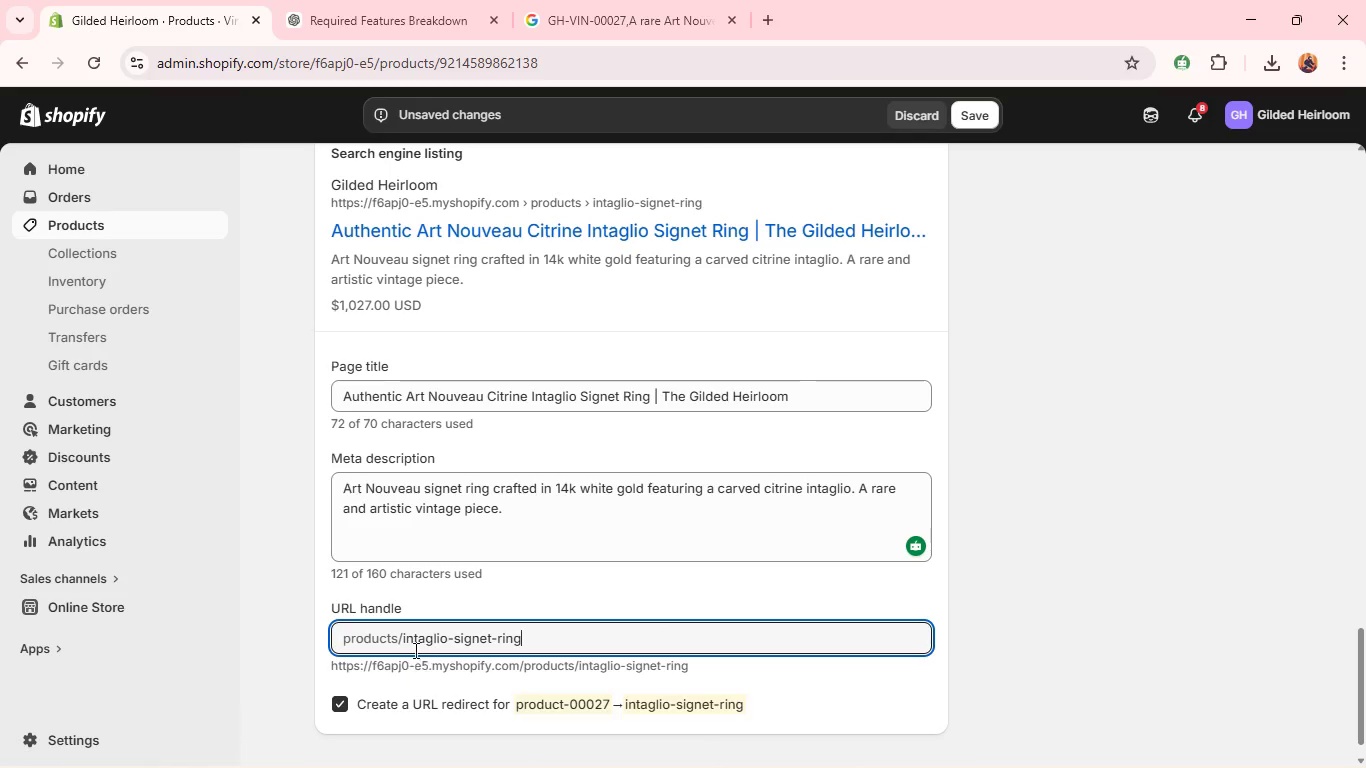 
wait(7.67)
 